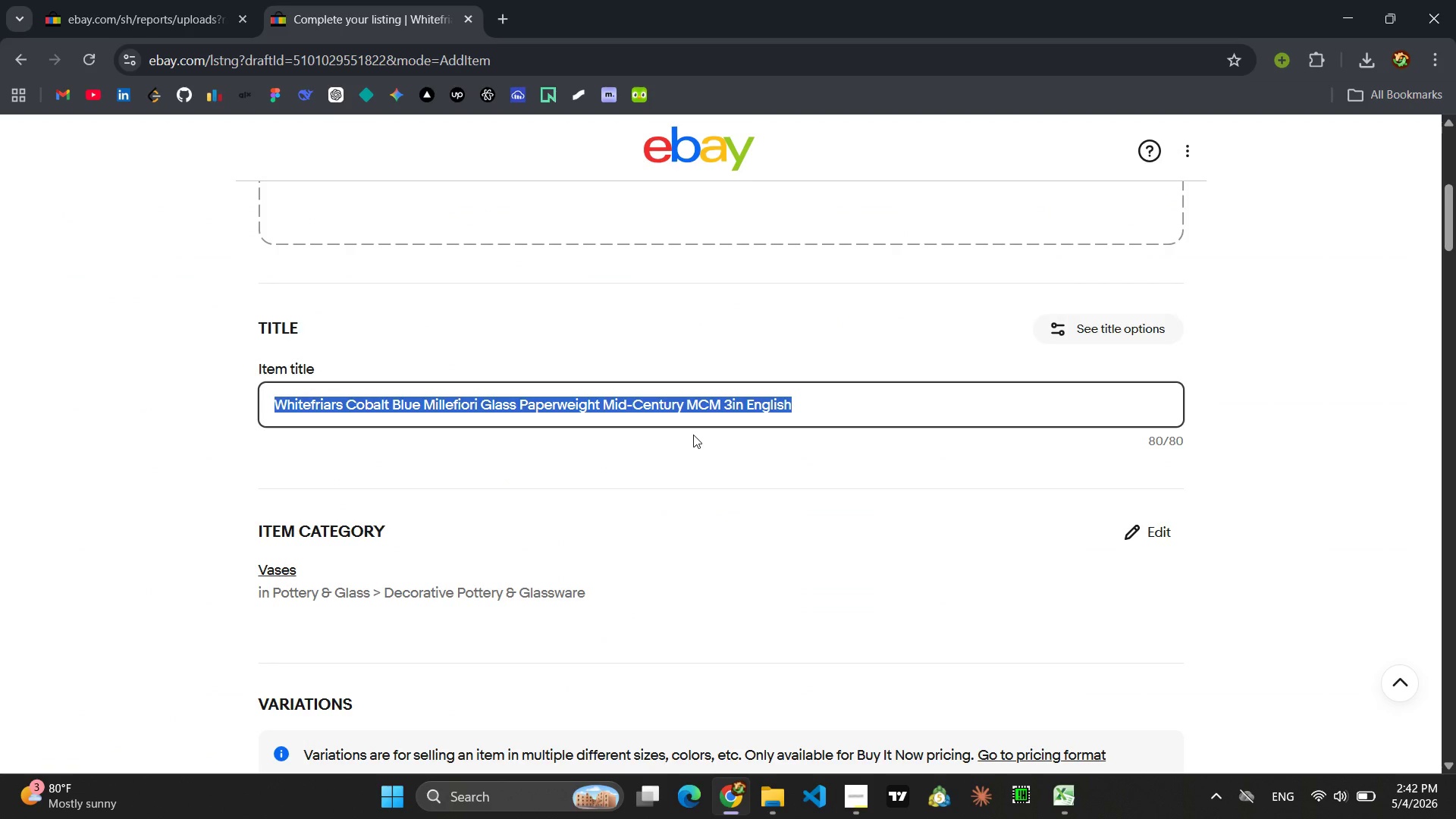 
hold_key(key=ShiftLeft, duration=0.39)
 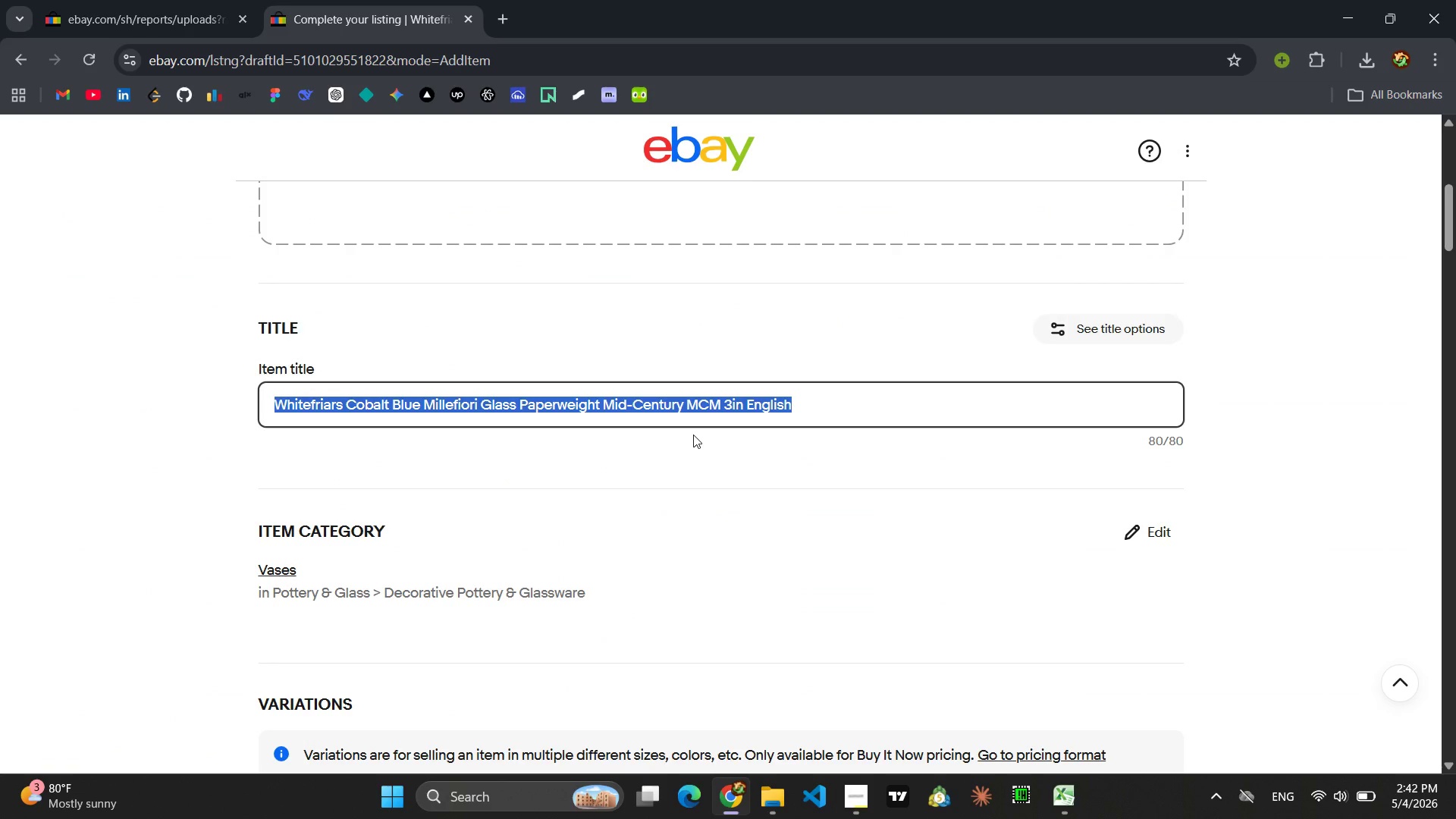 
type(Py)
 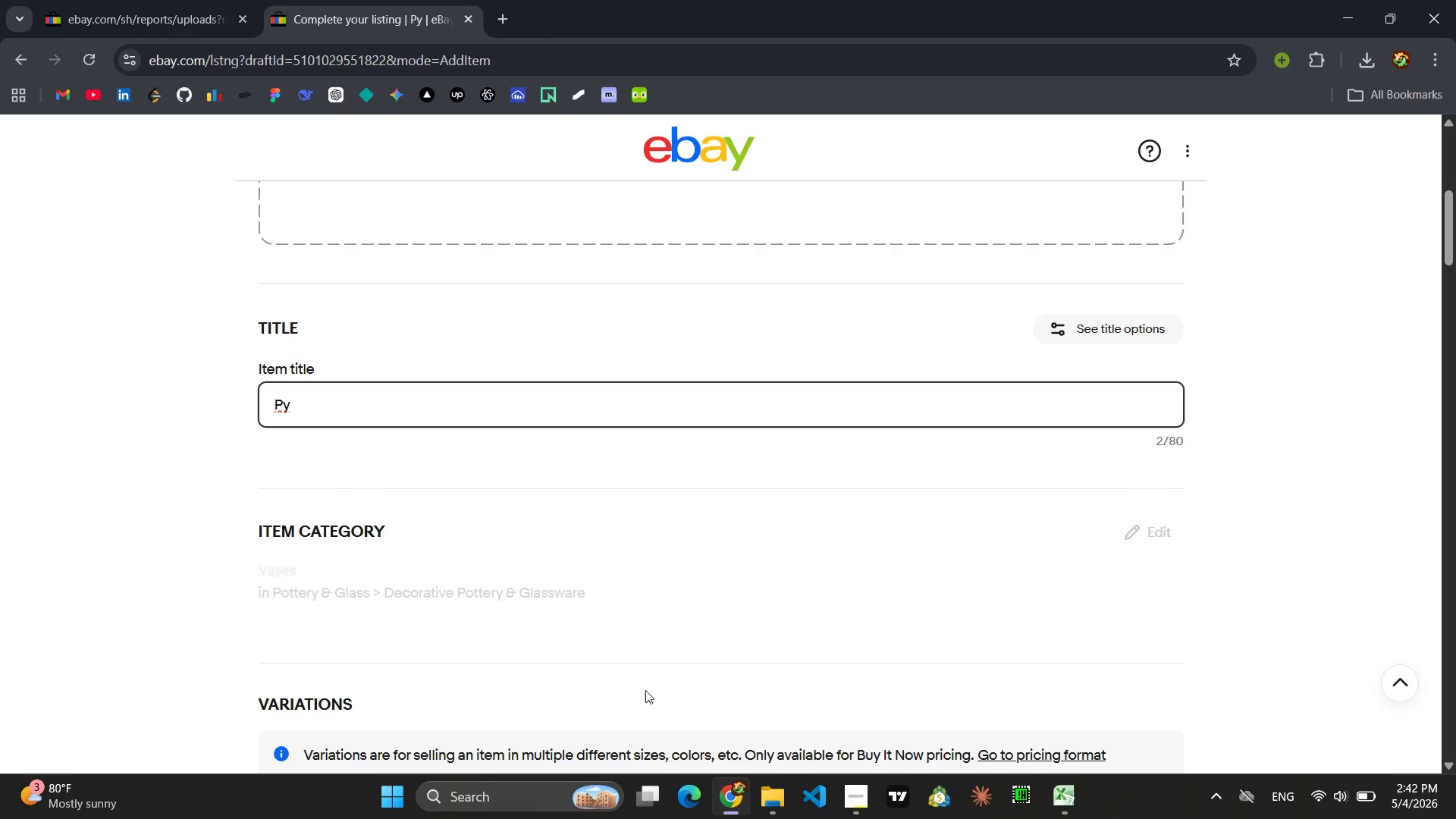 
left_click([513, 792])
 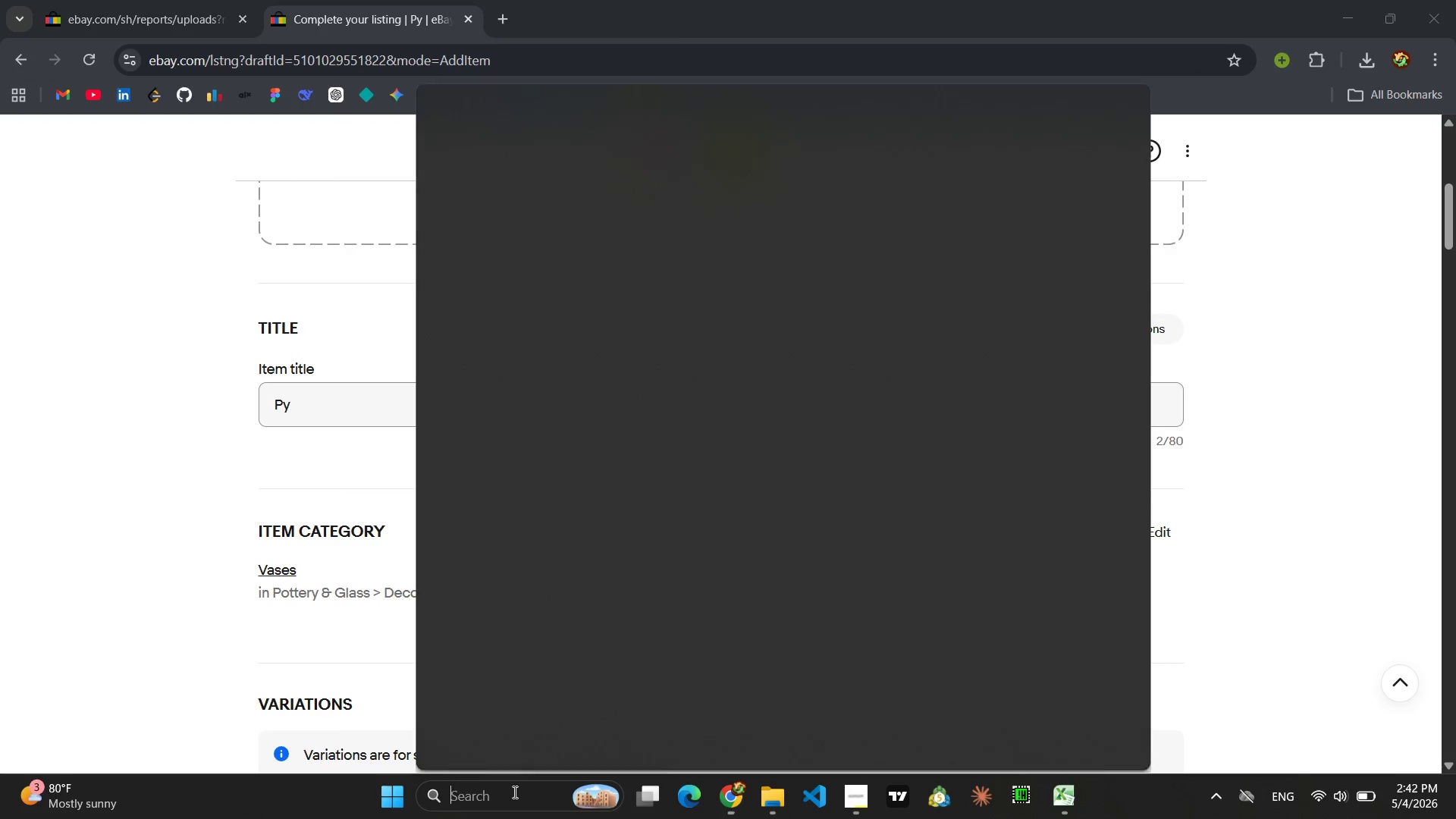 
type(telegr)
 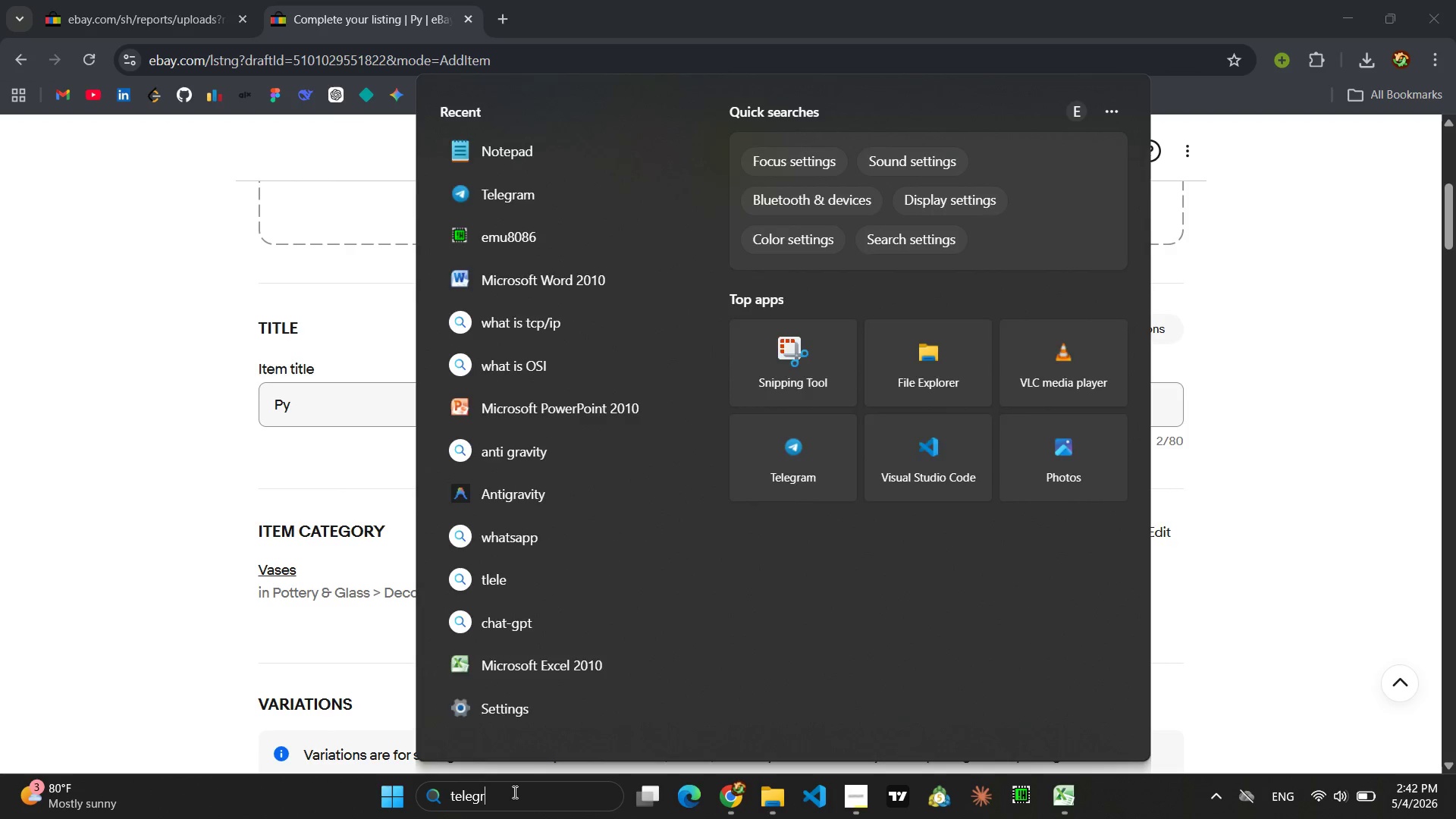 
key(Enter)
 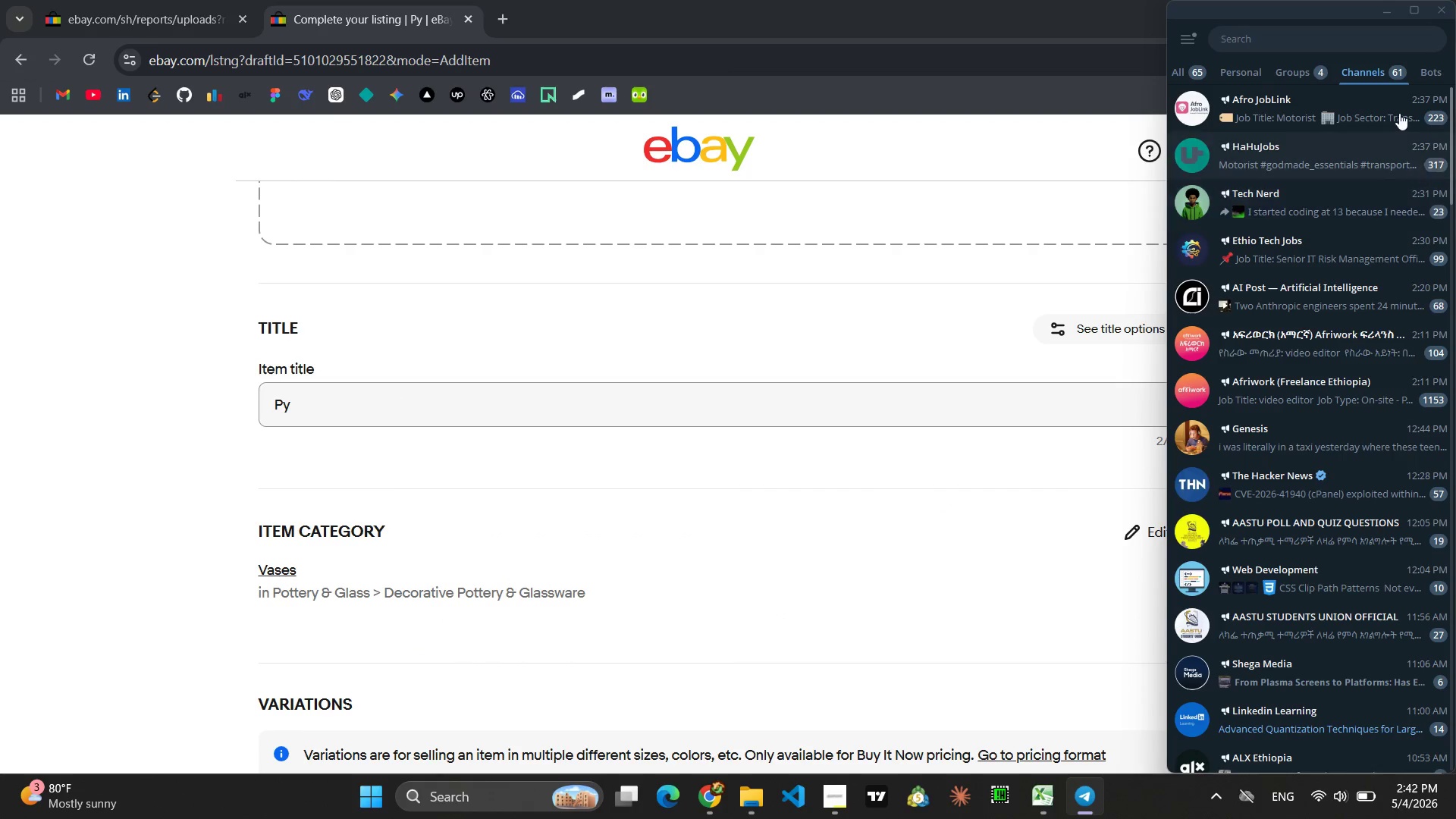 
left_click([1199, 36])
 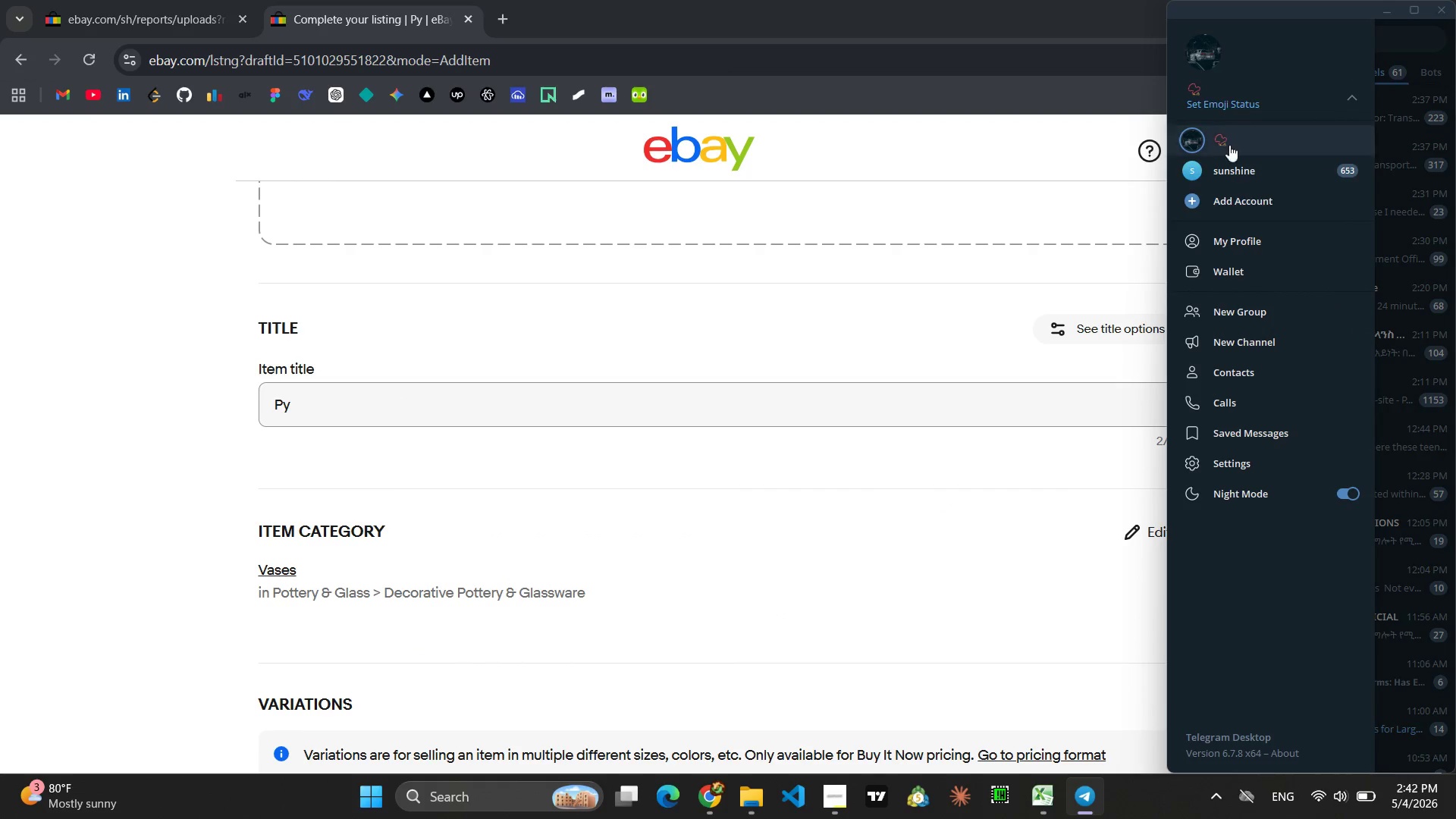 
left_click([1228, 167])
 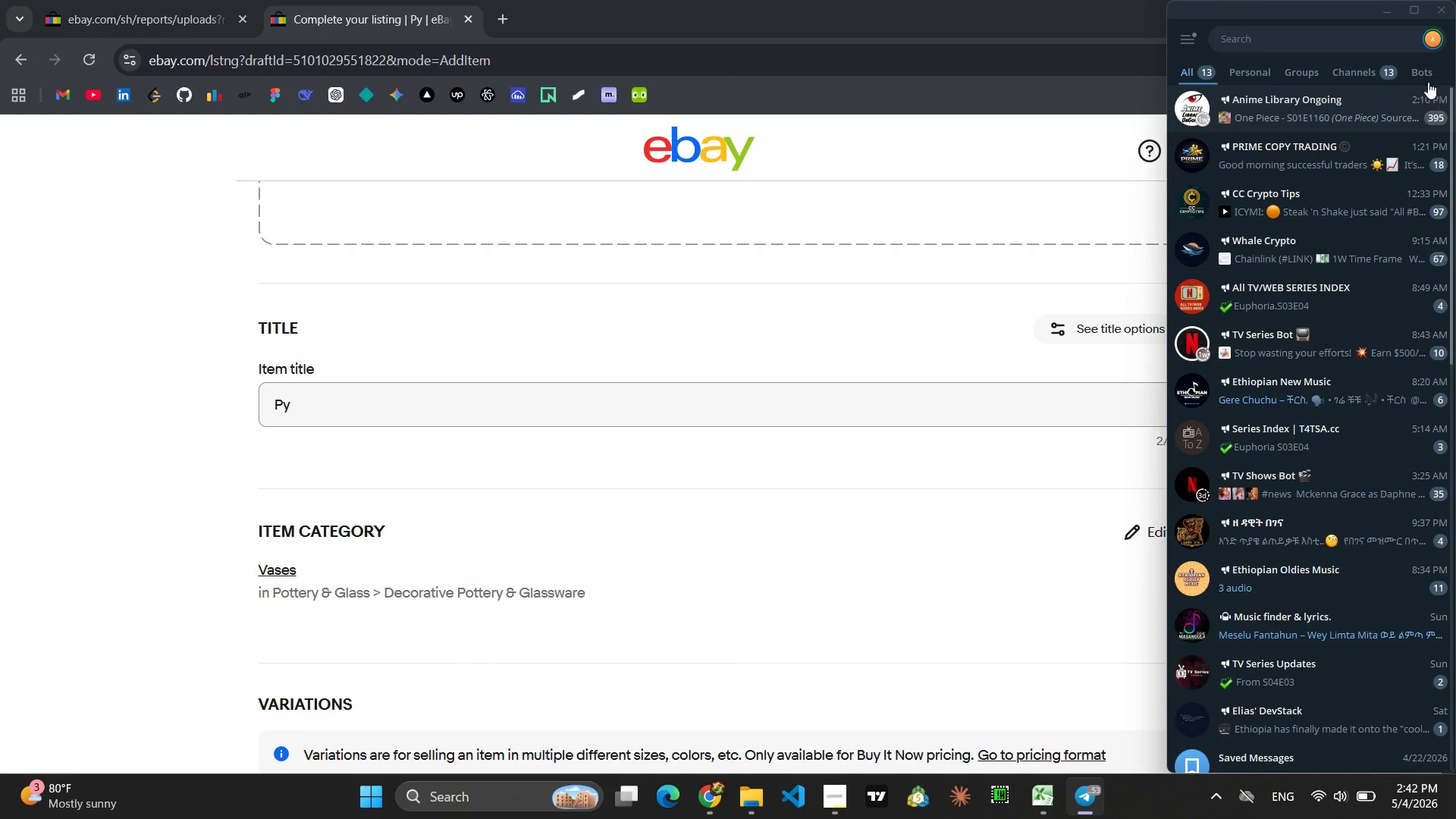 
left_click([1391, 67])
 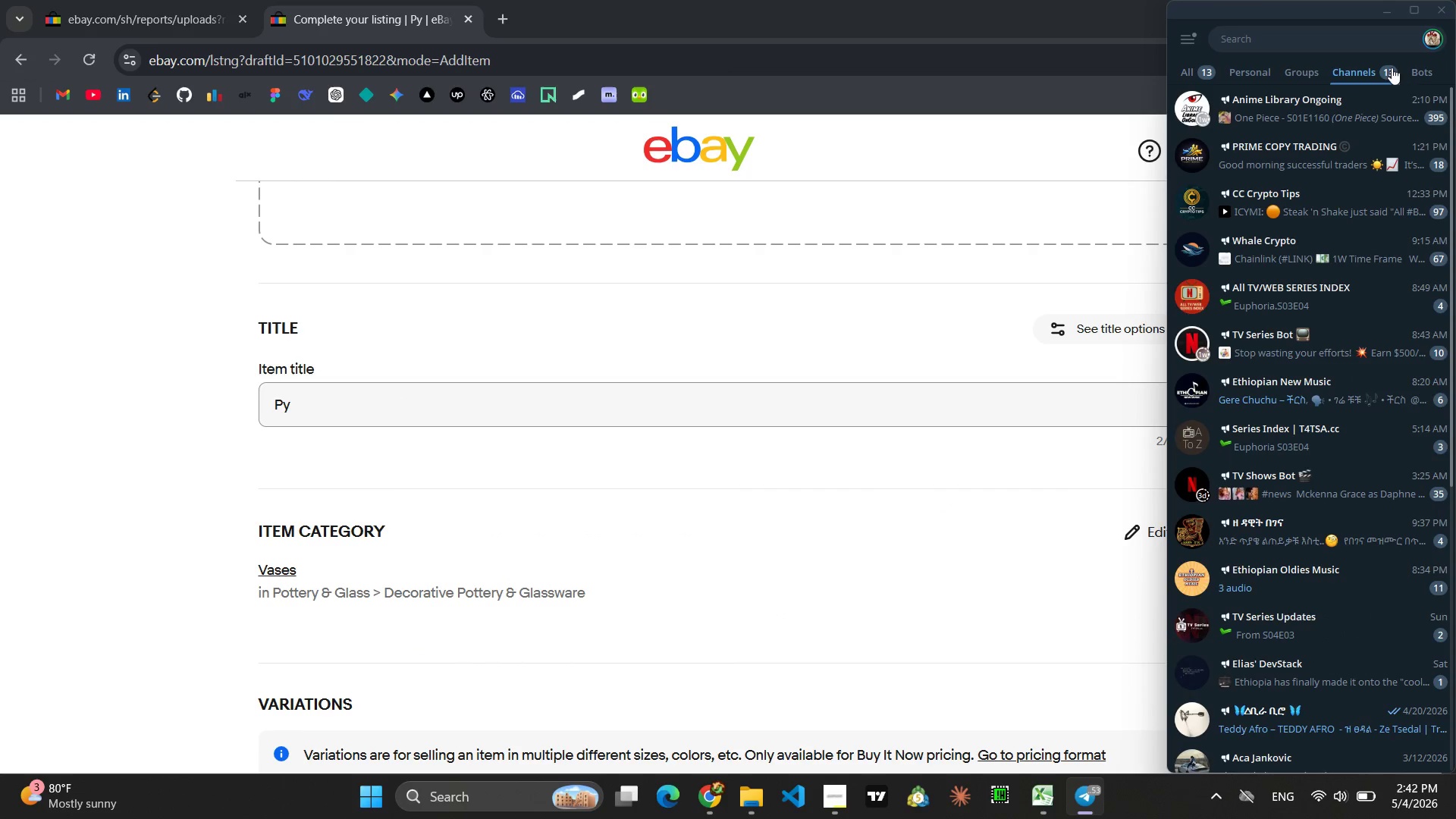 
left_click([1412, 68])
 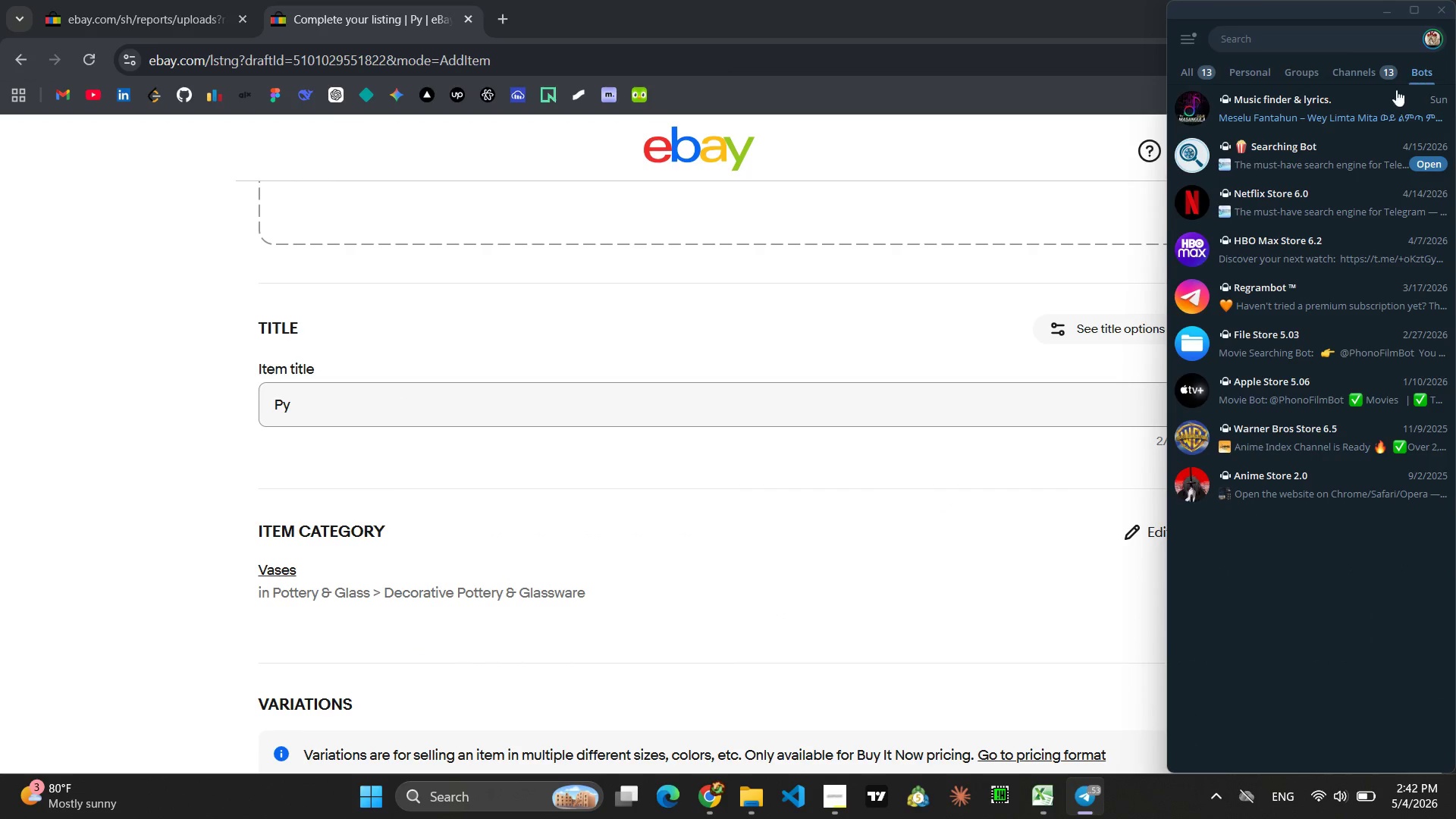 
left_click([1361, 113])
 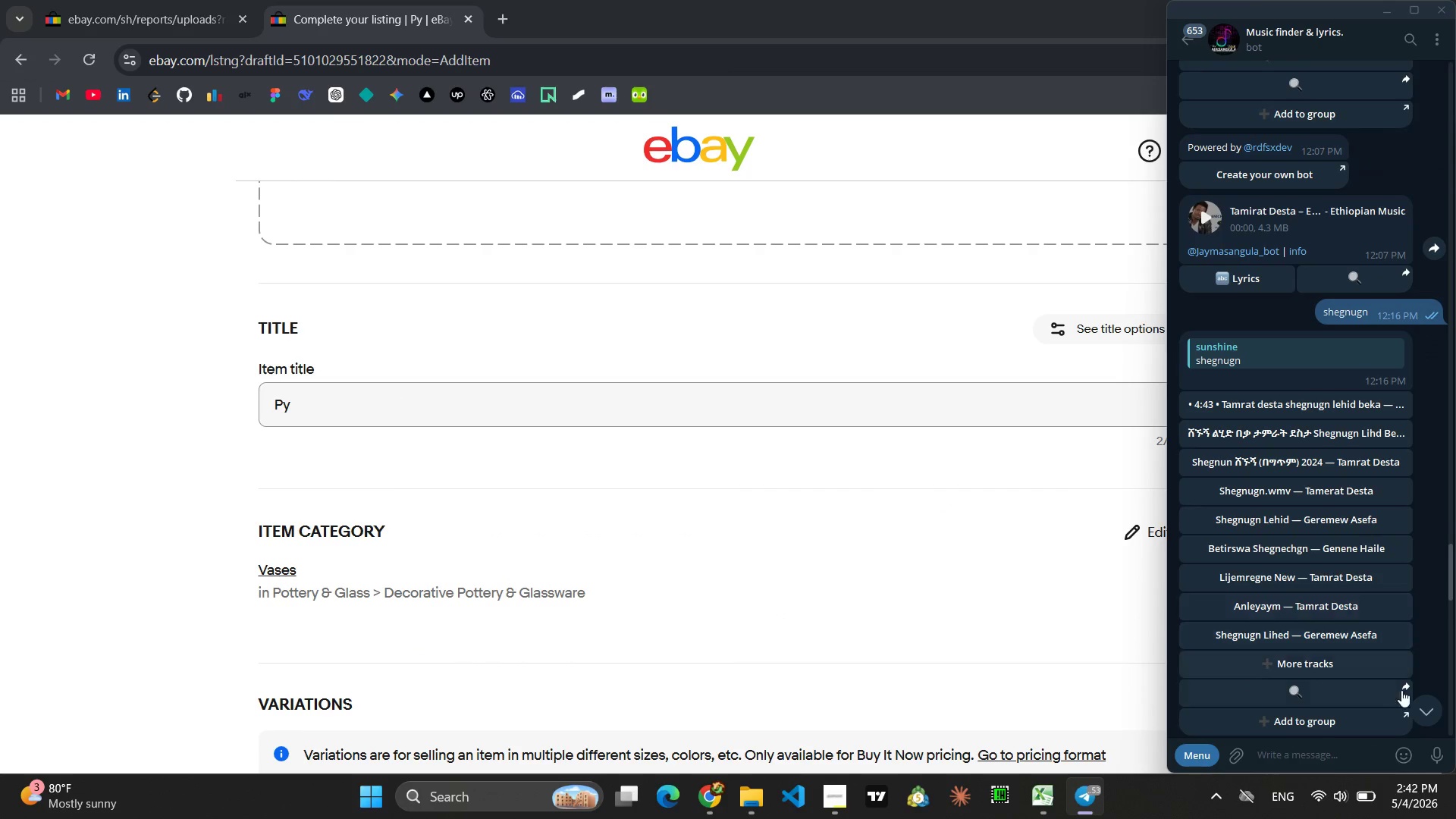 
left_click([1442, 706])
 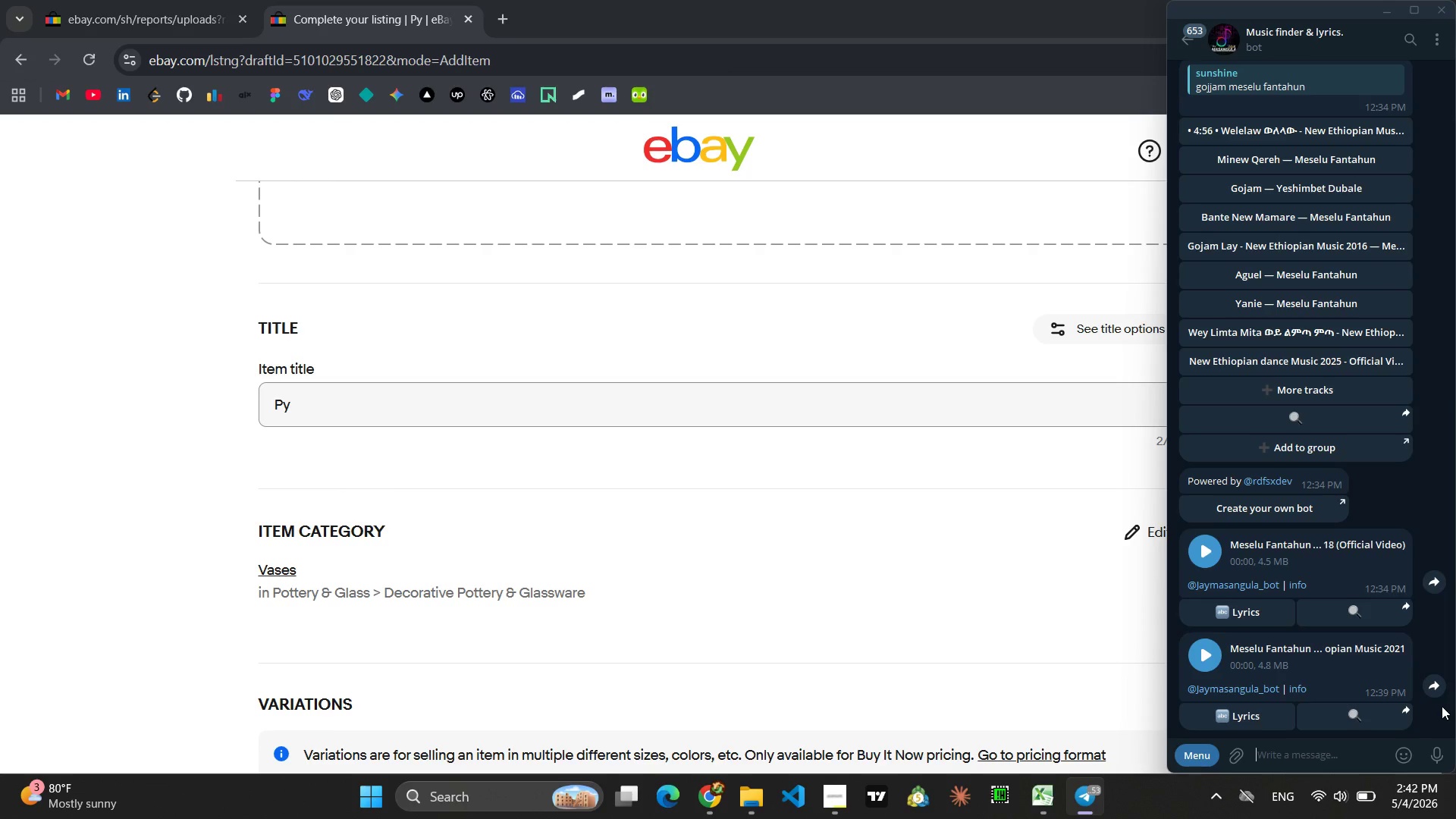 
wait(7.42)
 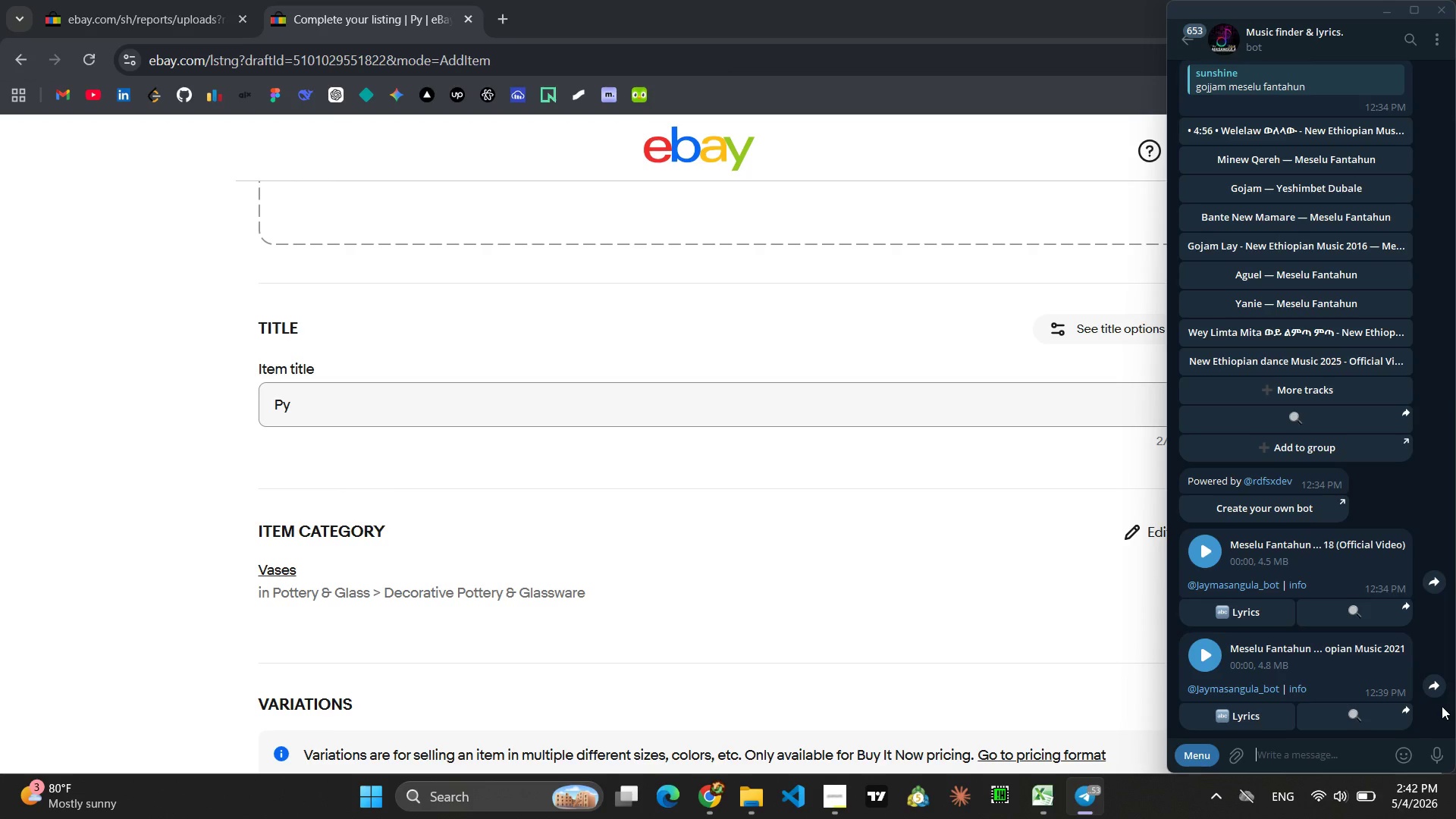 
type(J)
key(Backspace)
type(Minew kemeshe metah)
 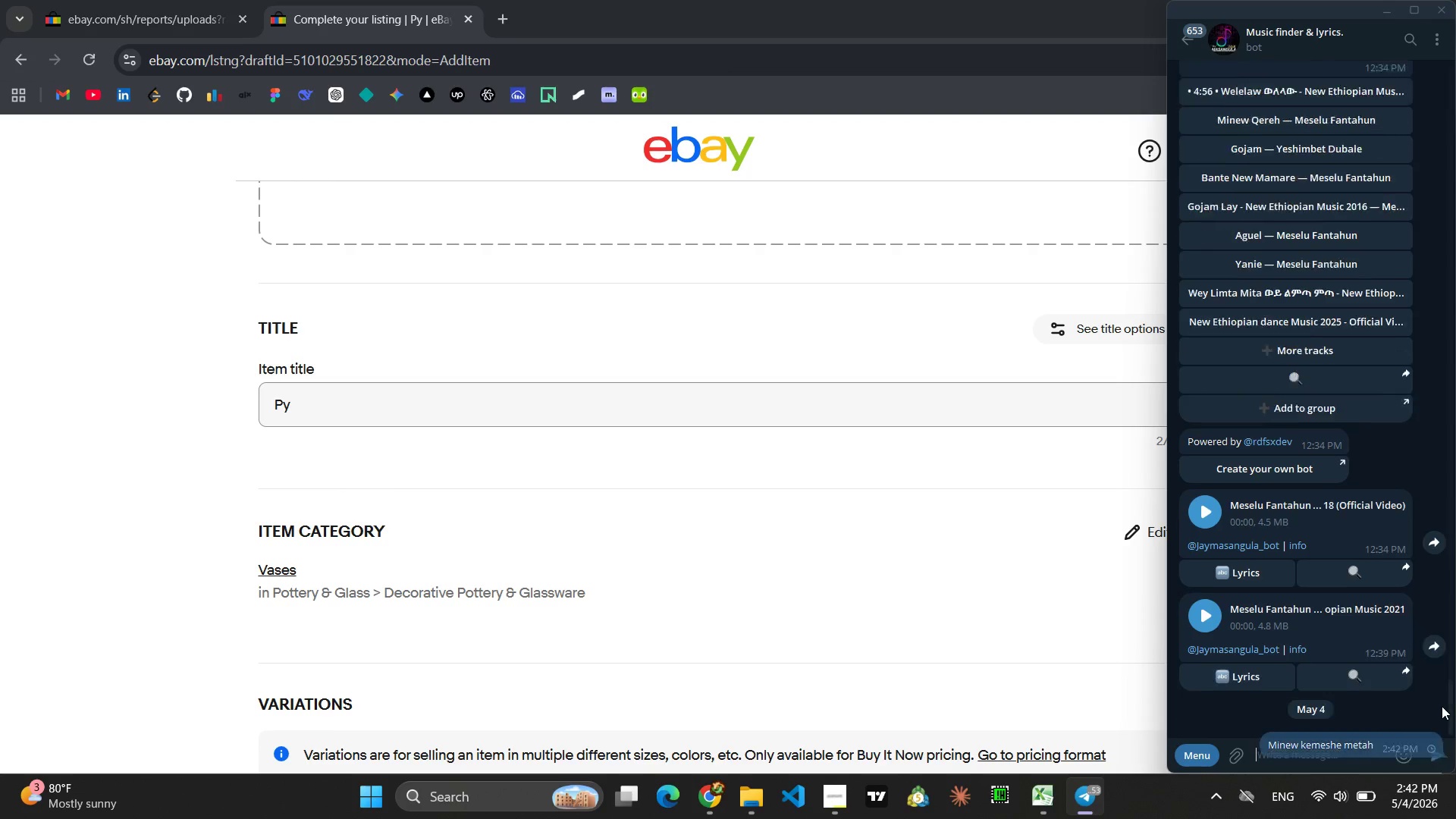 
key(Enter)
 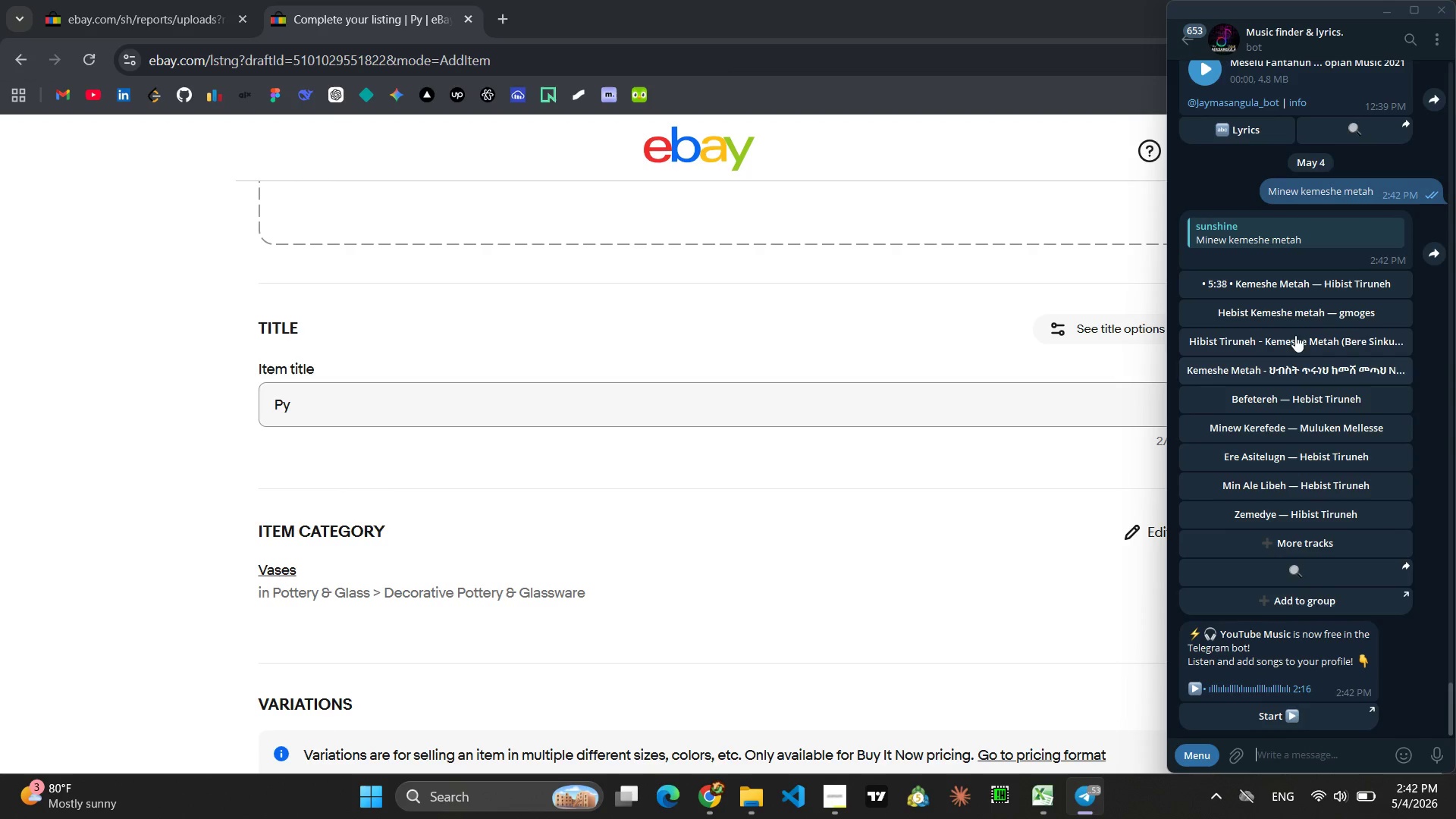 
left_click([1280, 287])
 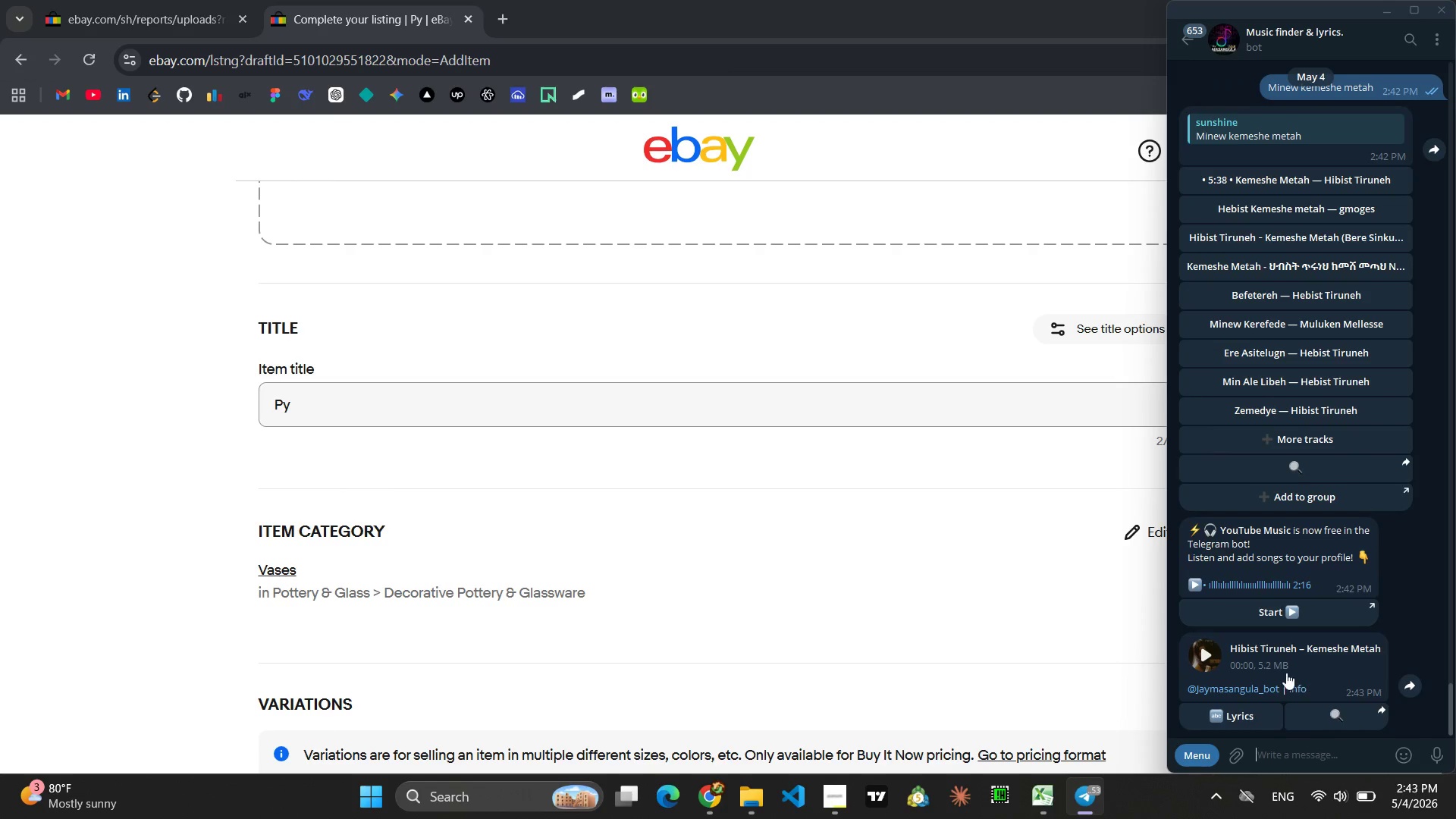 
left_click([1210, 658])
 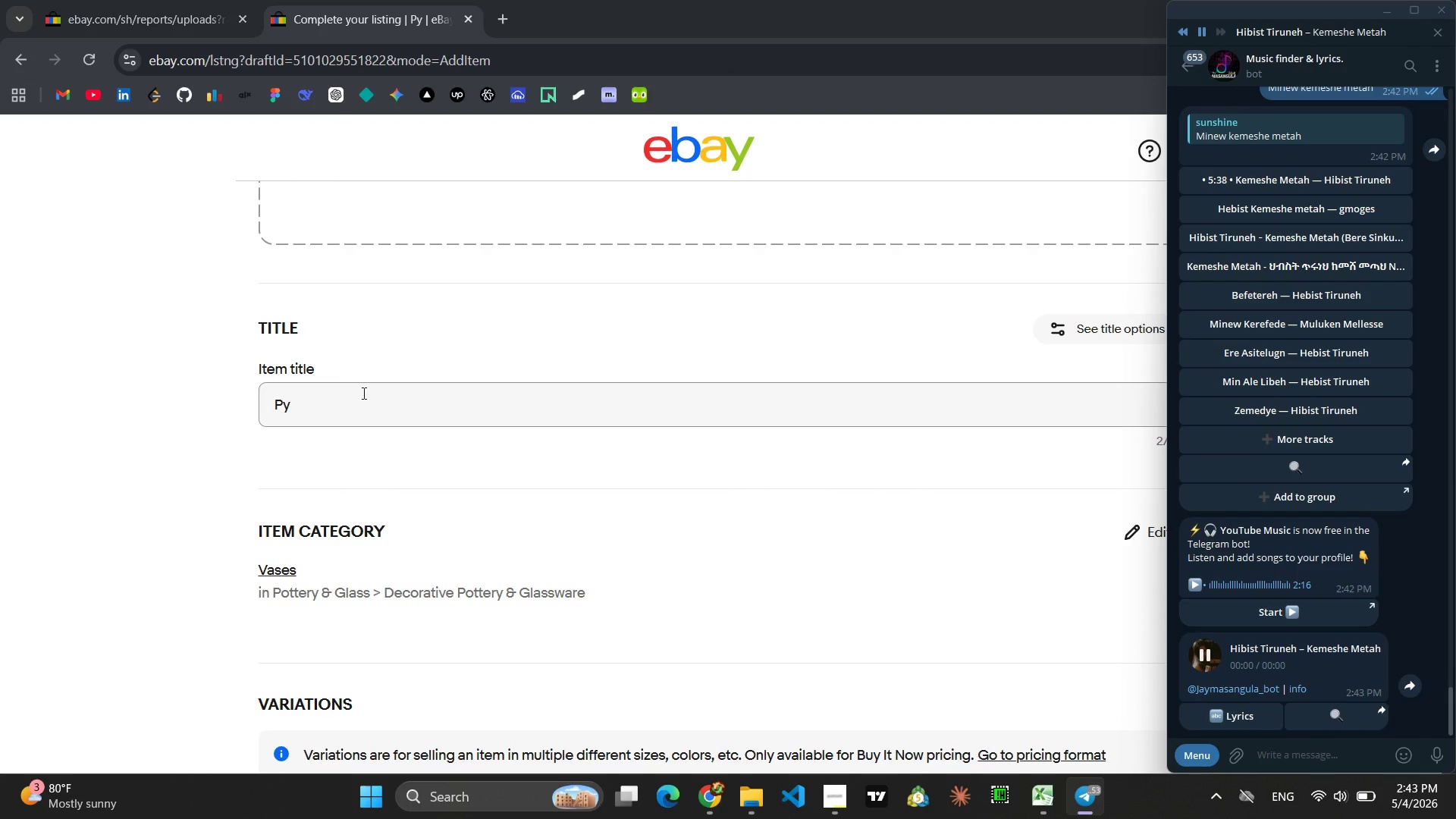 
left_click([334, 388])
 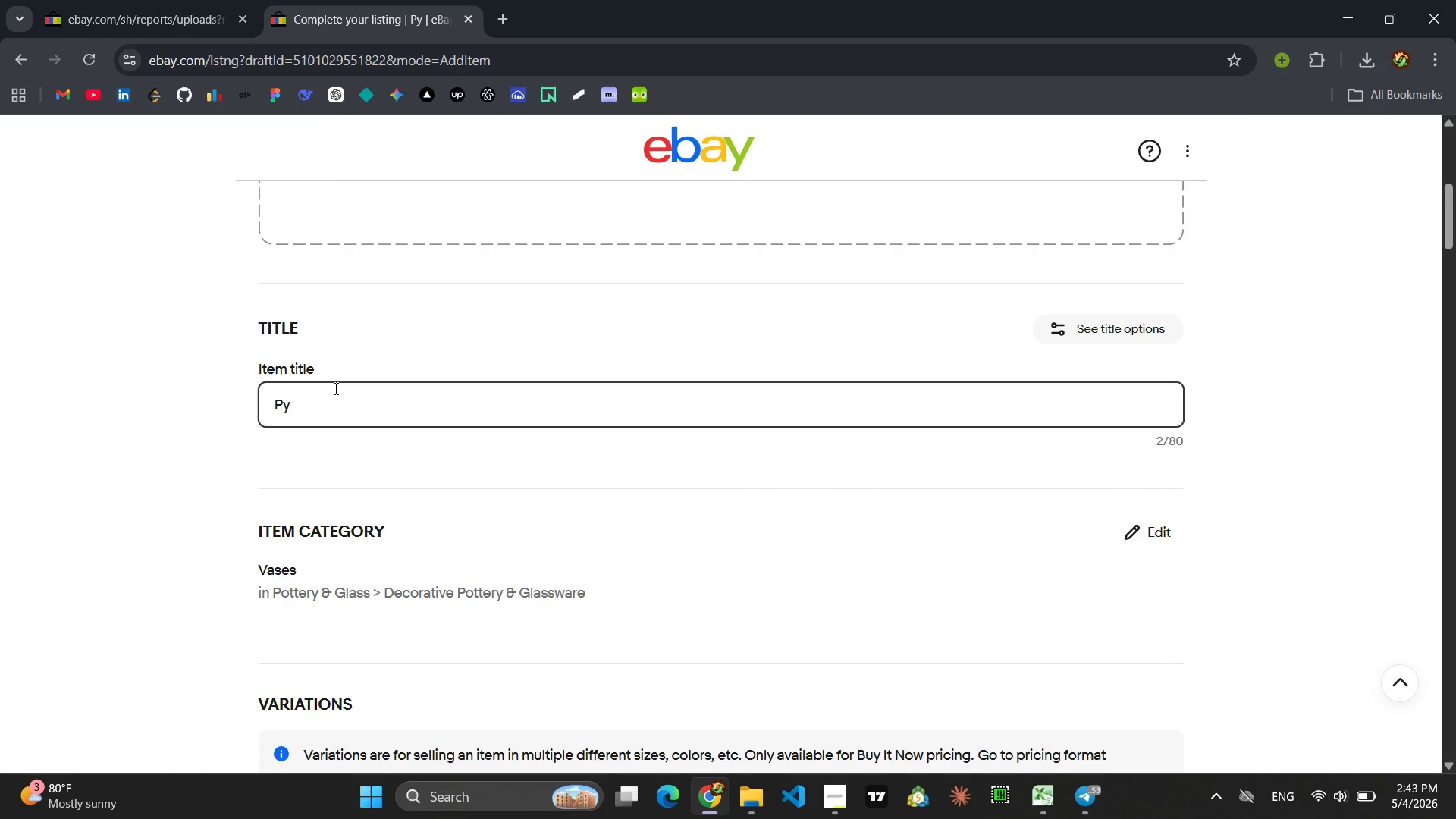 
type(rex Pink Gooseberry Glass Mxing Bowl Mid-center)
key(Backspace)
key(Backspace)
type(ury)
key(Backspace)
key(Backspace)
key(Backspace)
key(Backspace)
type(centru)
key(Backspace)
key(Backspace)
type(ruy)
key(Backspace)
key(Backspace)
key(Backspace)
type(ury)
 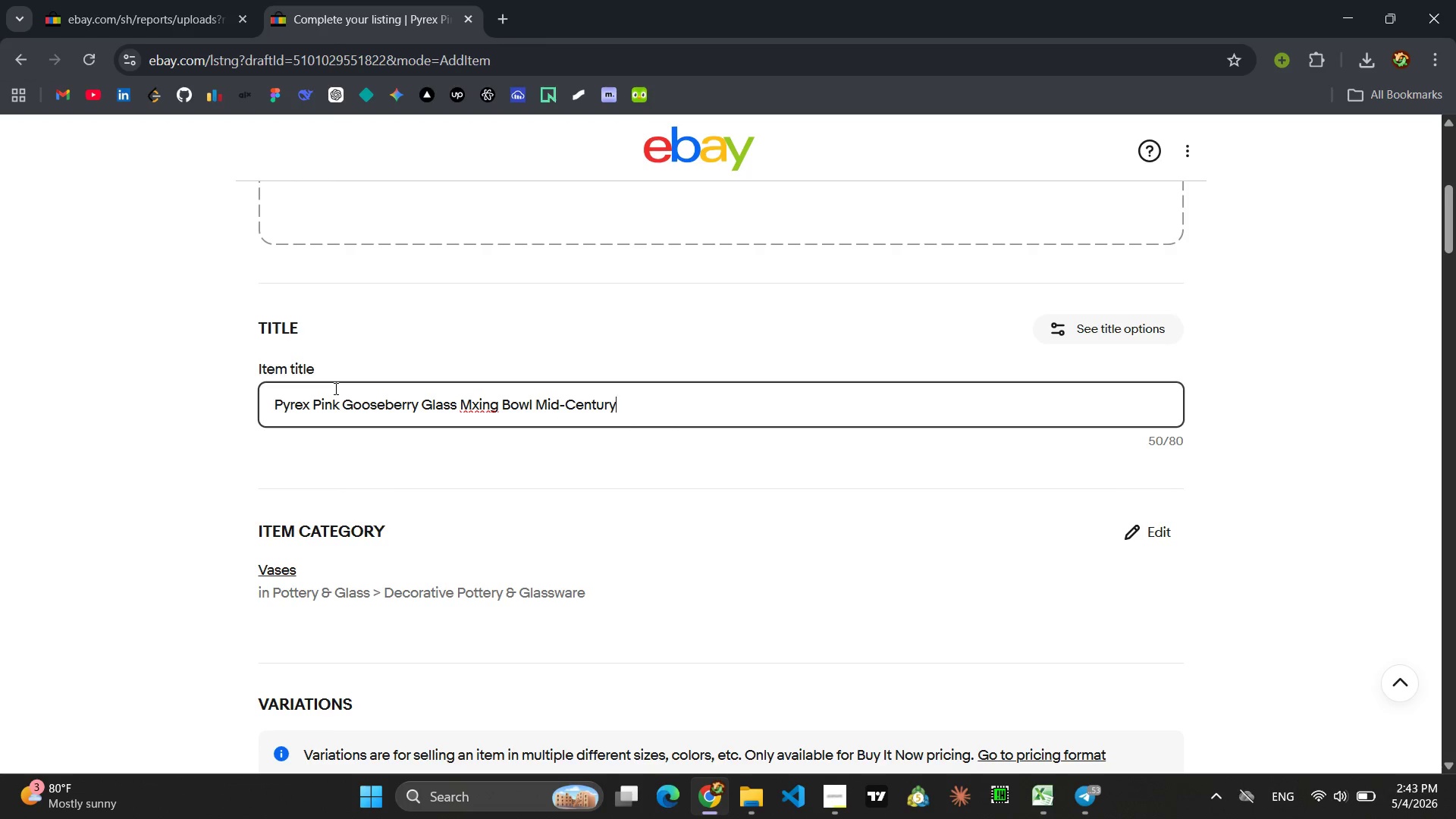 
left_click([472, 413])
 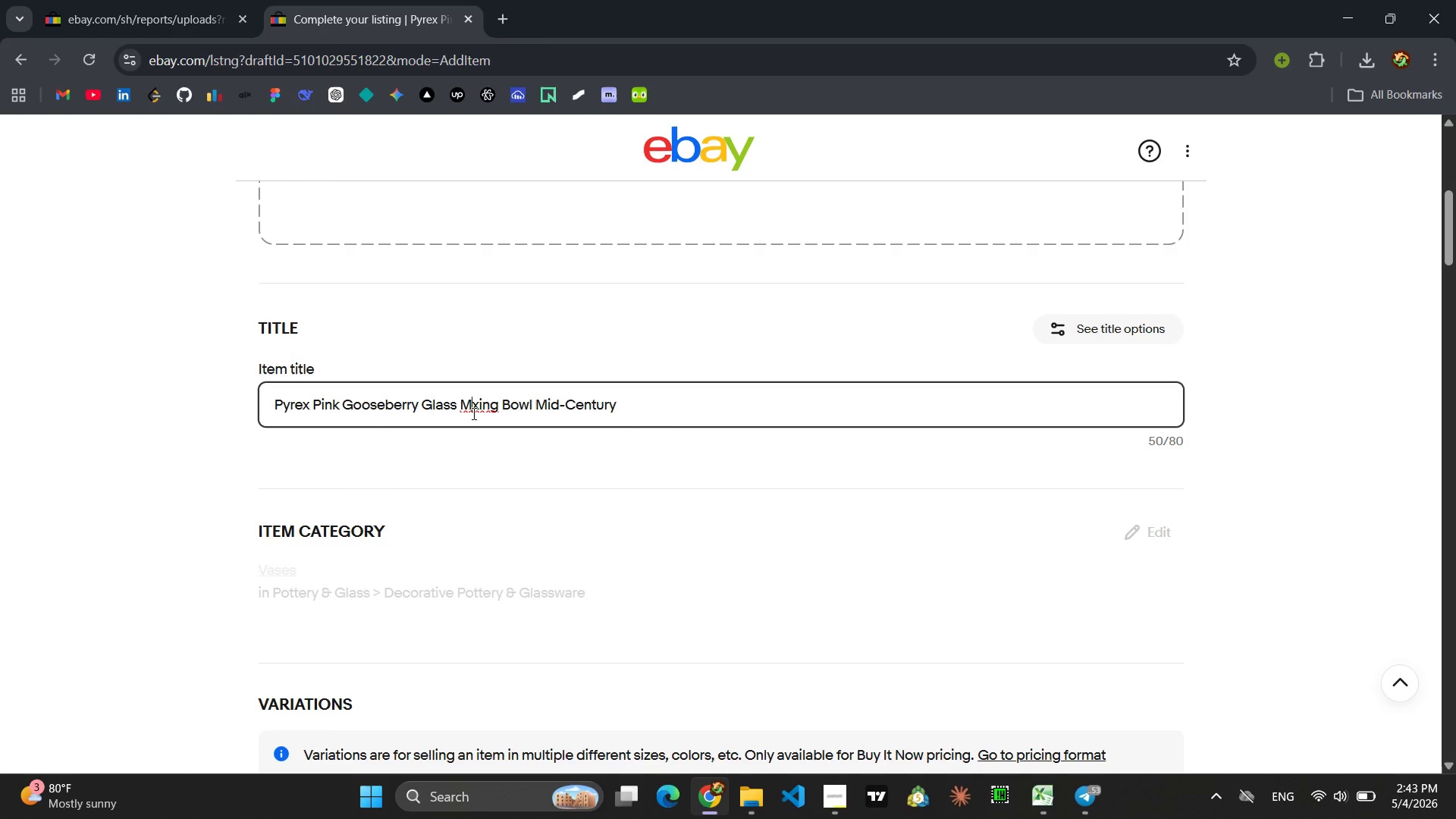 
key(I)
 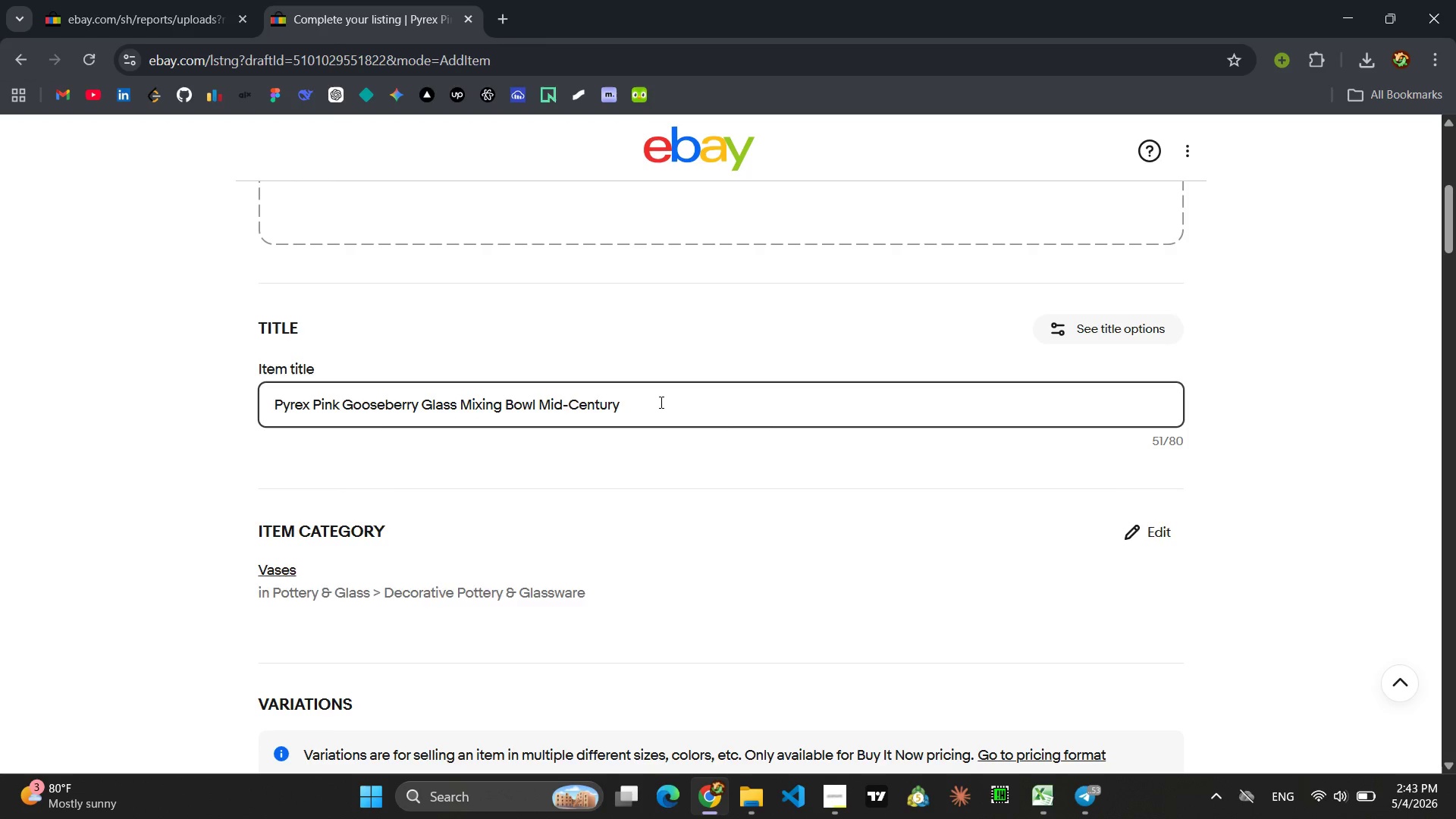 
left_click([655, 400])
 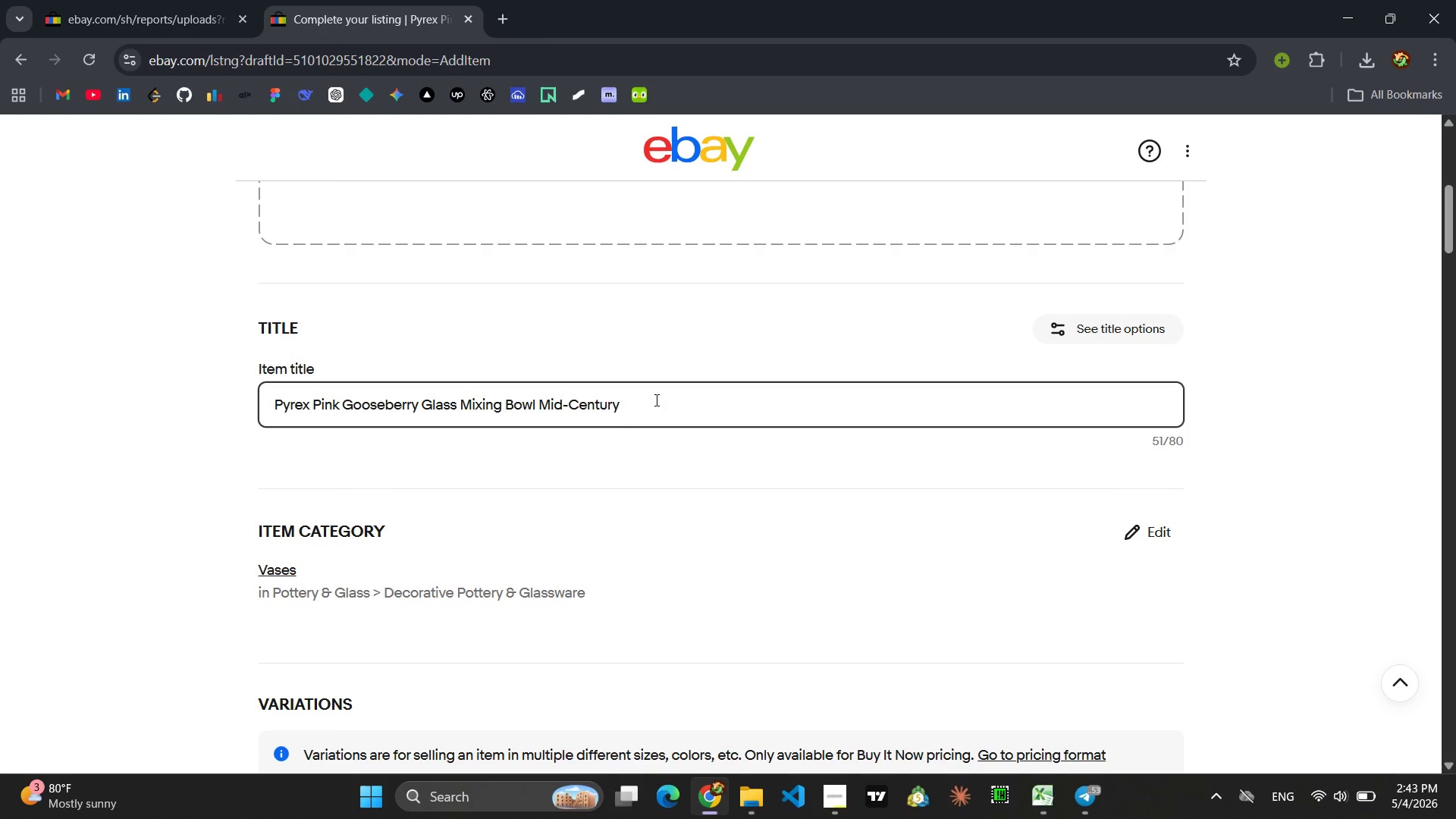 
type( MCM Larg 4)
key(Backspace)
key(Backspace)
type(e 4qt Vintage Promo)
 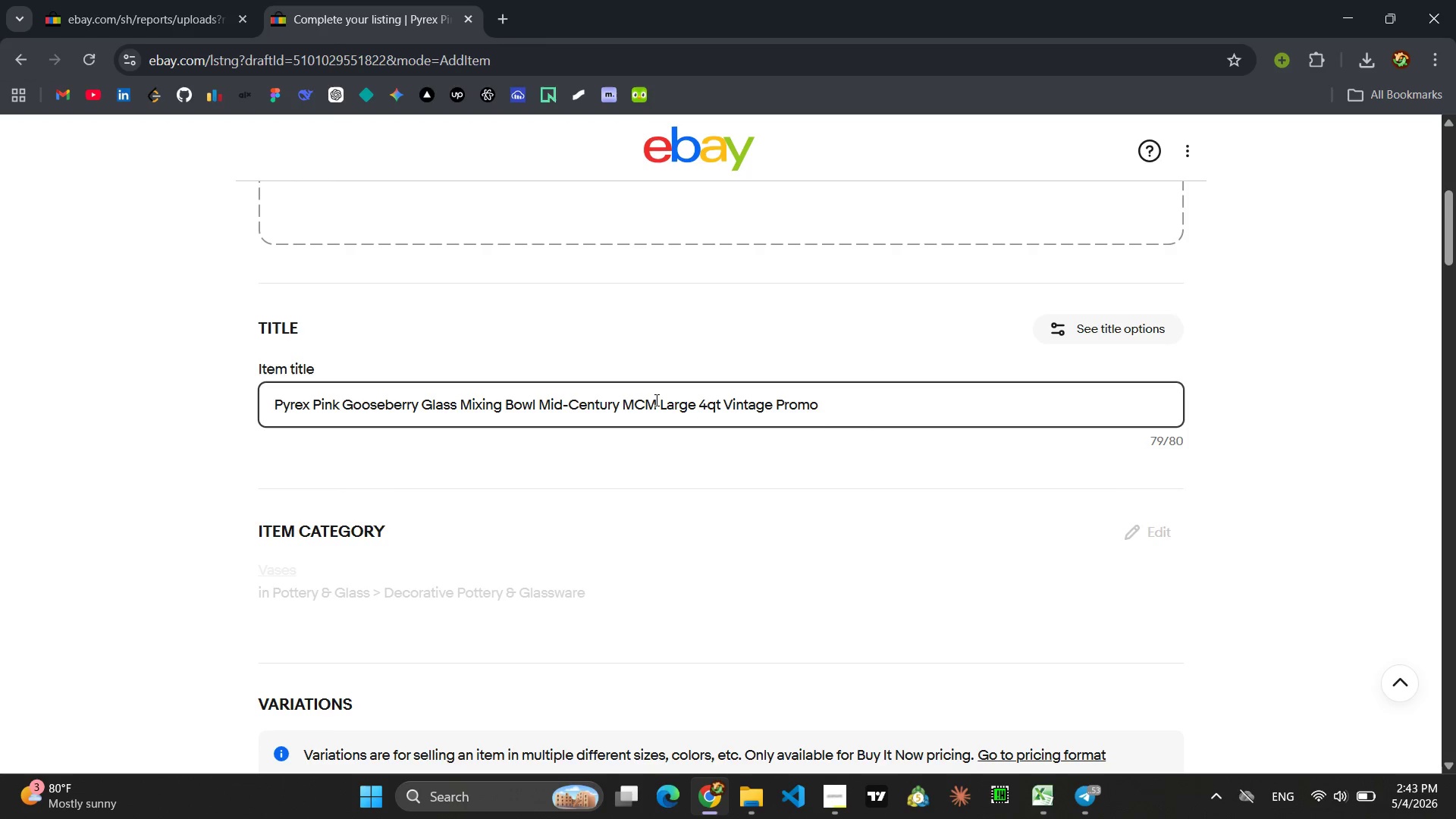 
key(Control+A)
 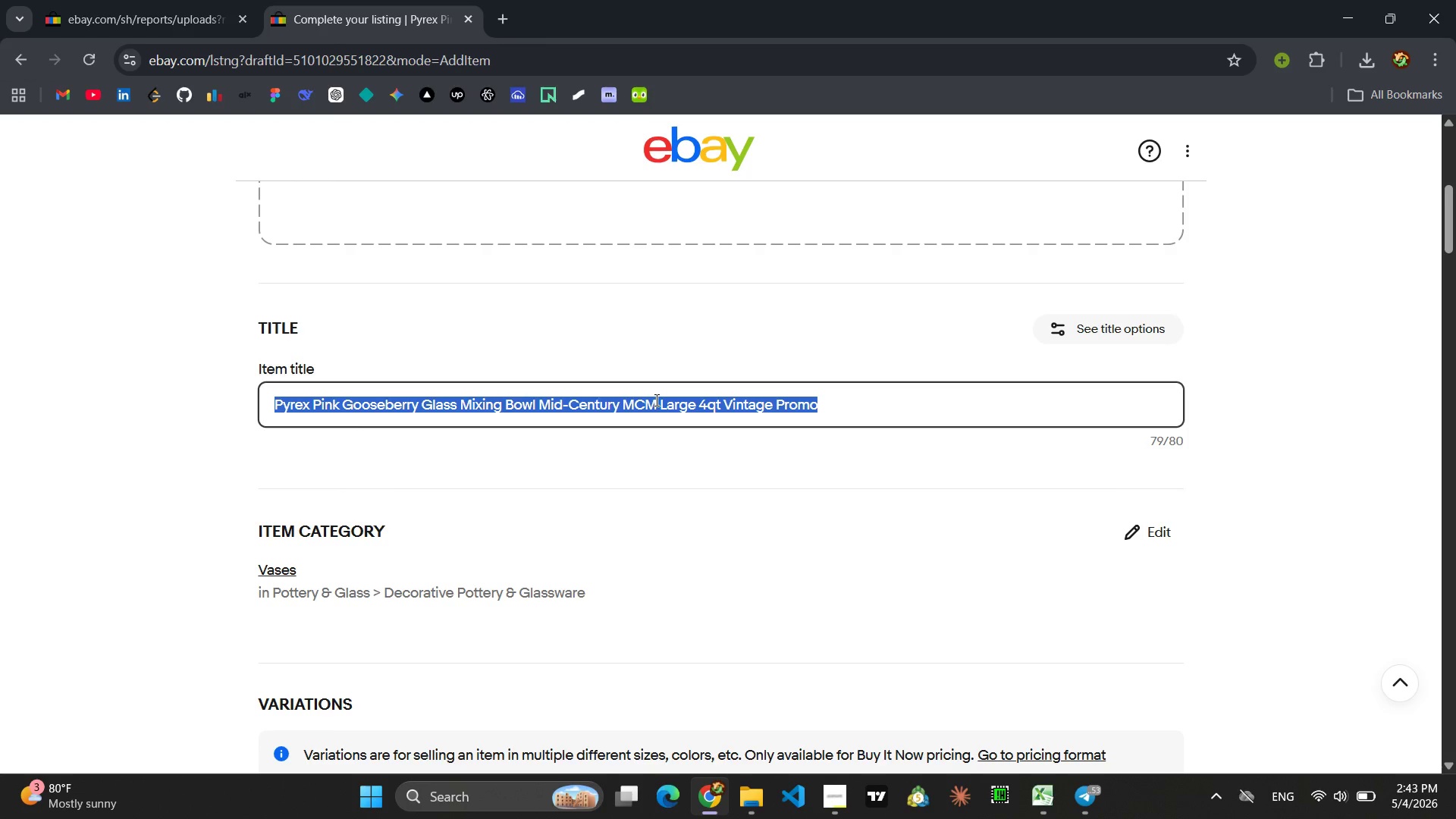 
key(Control+C)
 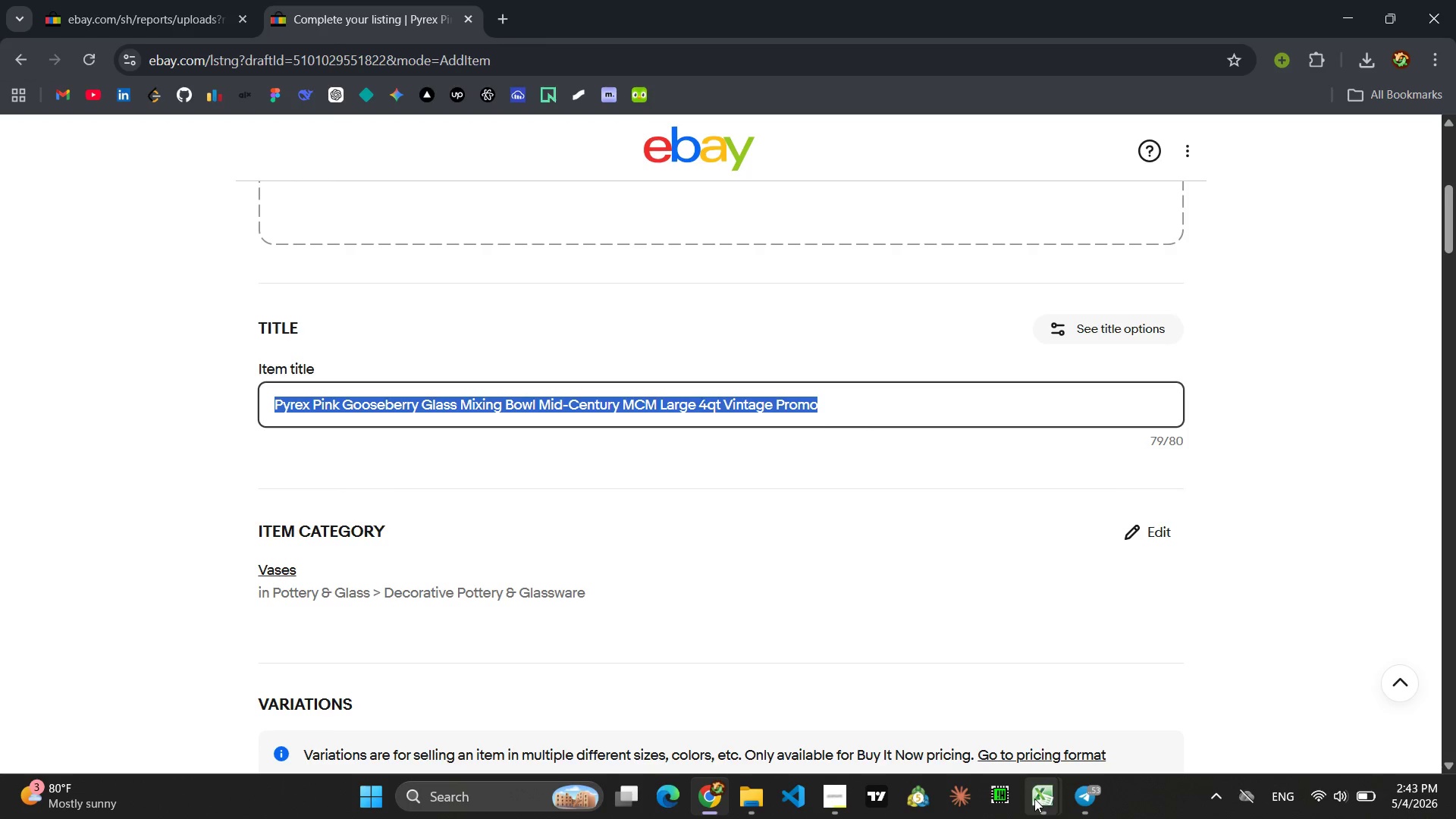 
left_click([1108, 717])
 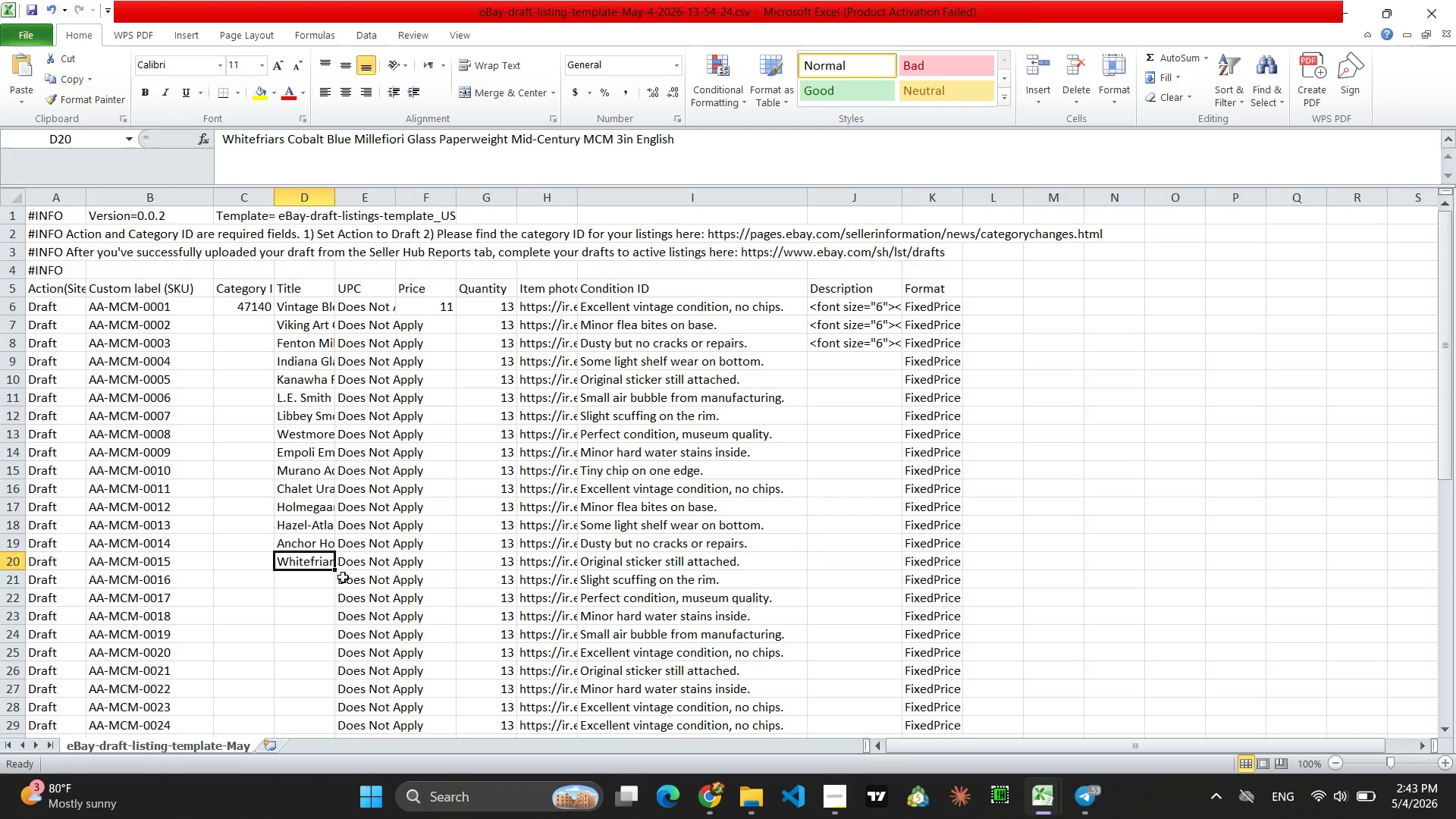 
left_click([311, 578])
 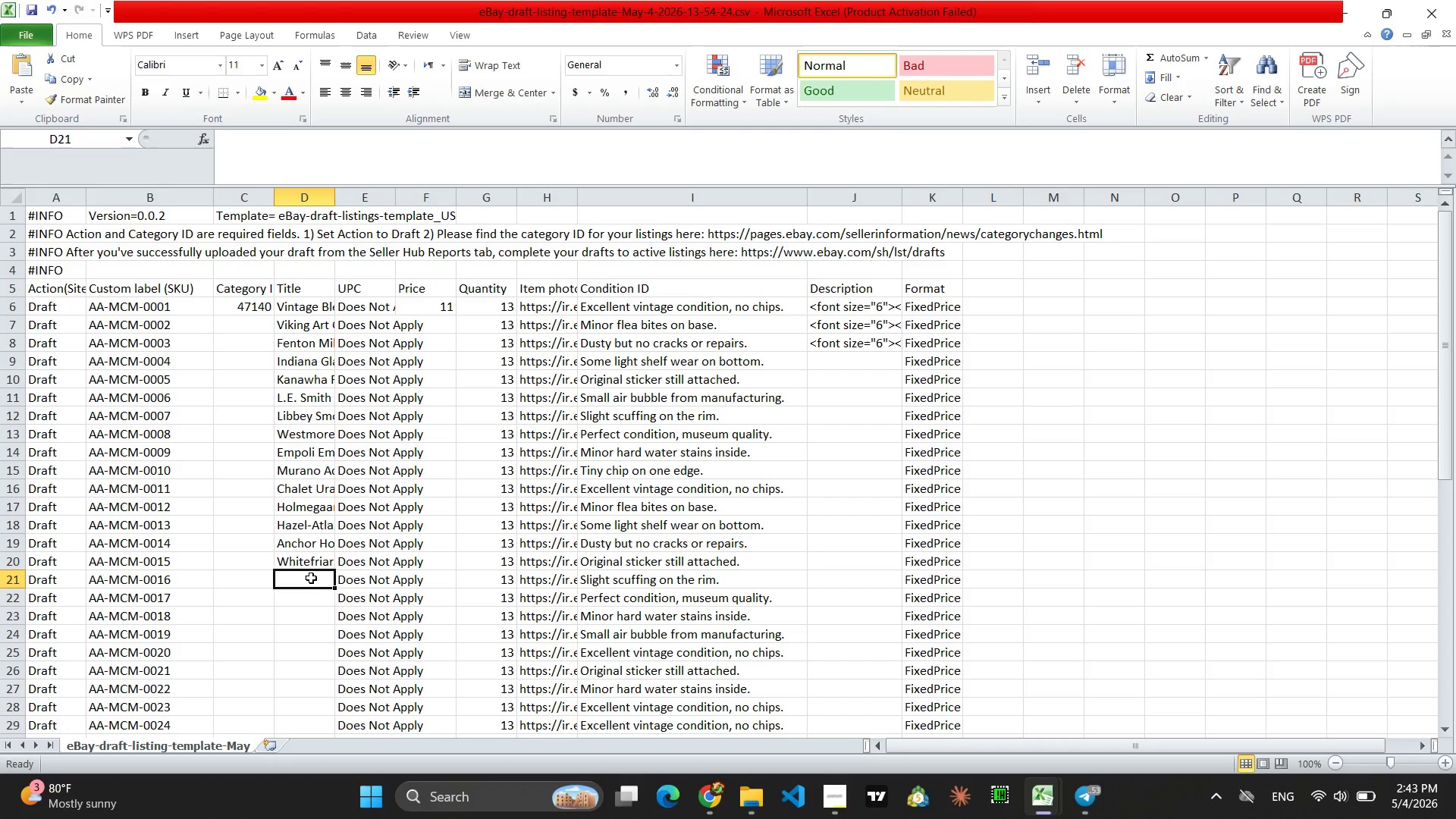 
key(Control+V)
 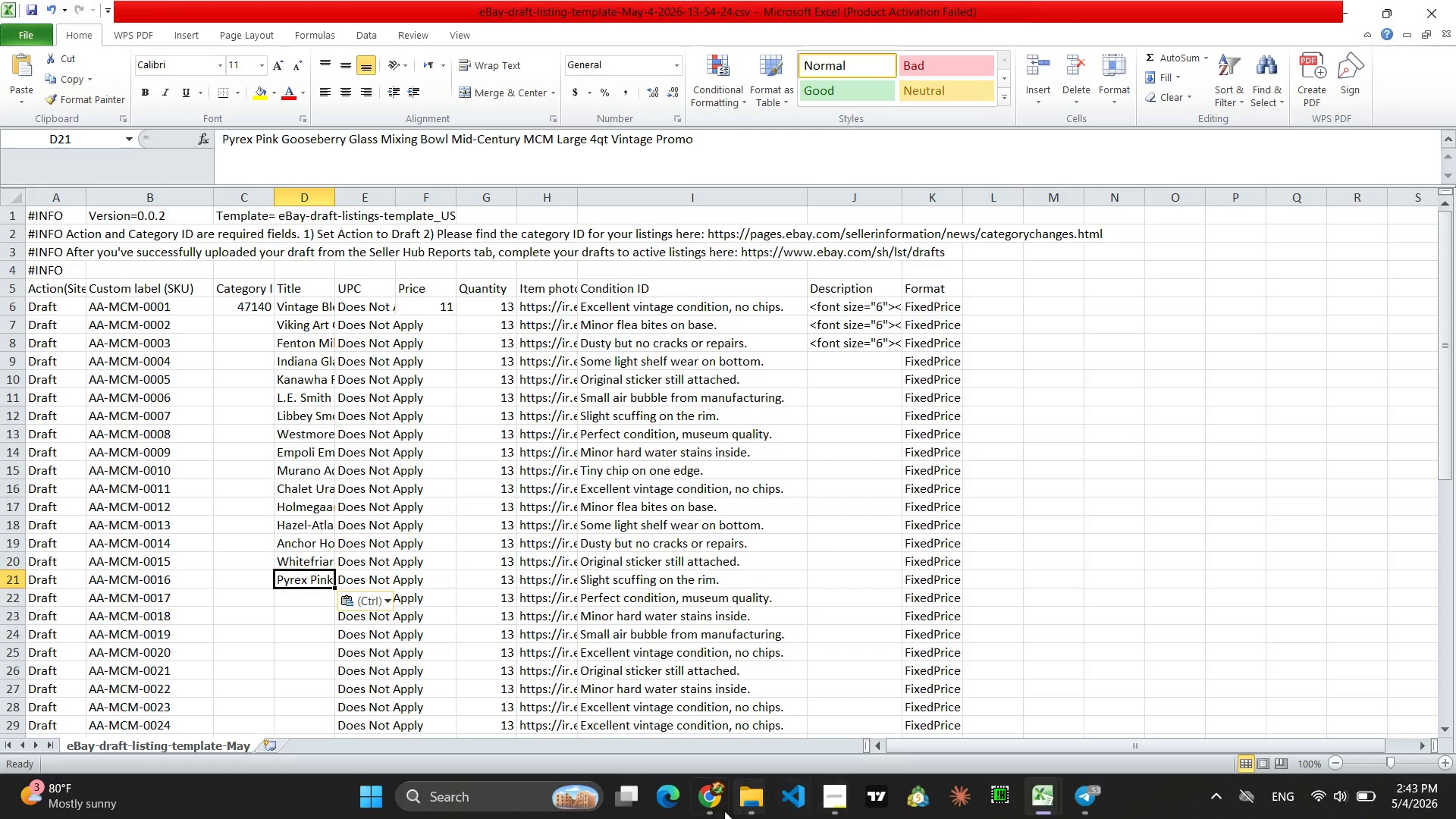 
left_click([698, 809])
 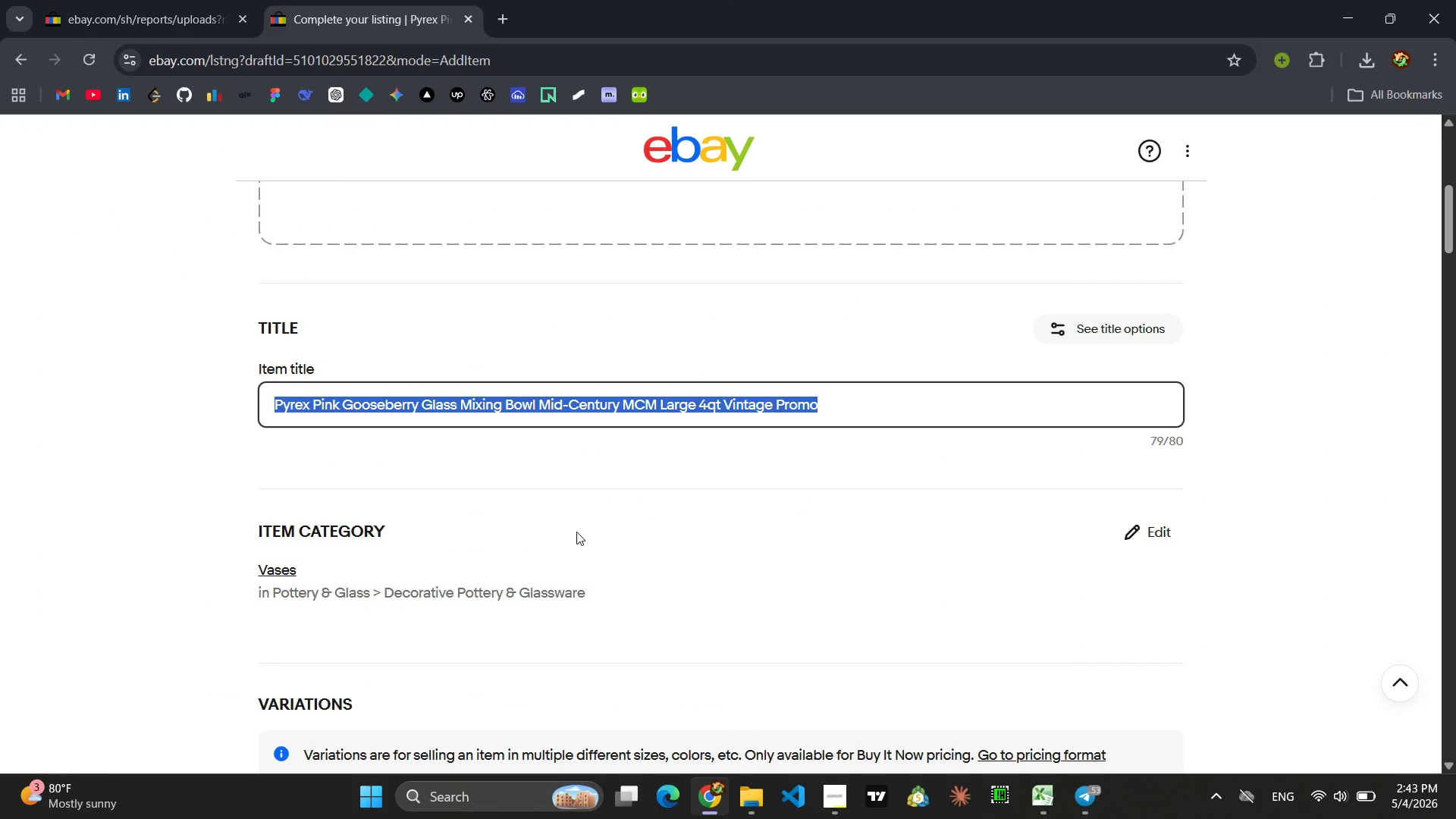 
type(Fenton PErsimmon Honb)
key(Backspace)
key(Backspace)
type(bmia)
key(Backspace)
key(Backspace)
key(Backspace)
type(nail Art Glass Suger)
key(Backspace)
key(Backspace)
type(ar Creamer SEt MCM 4in MUseum Quality )
 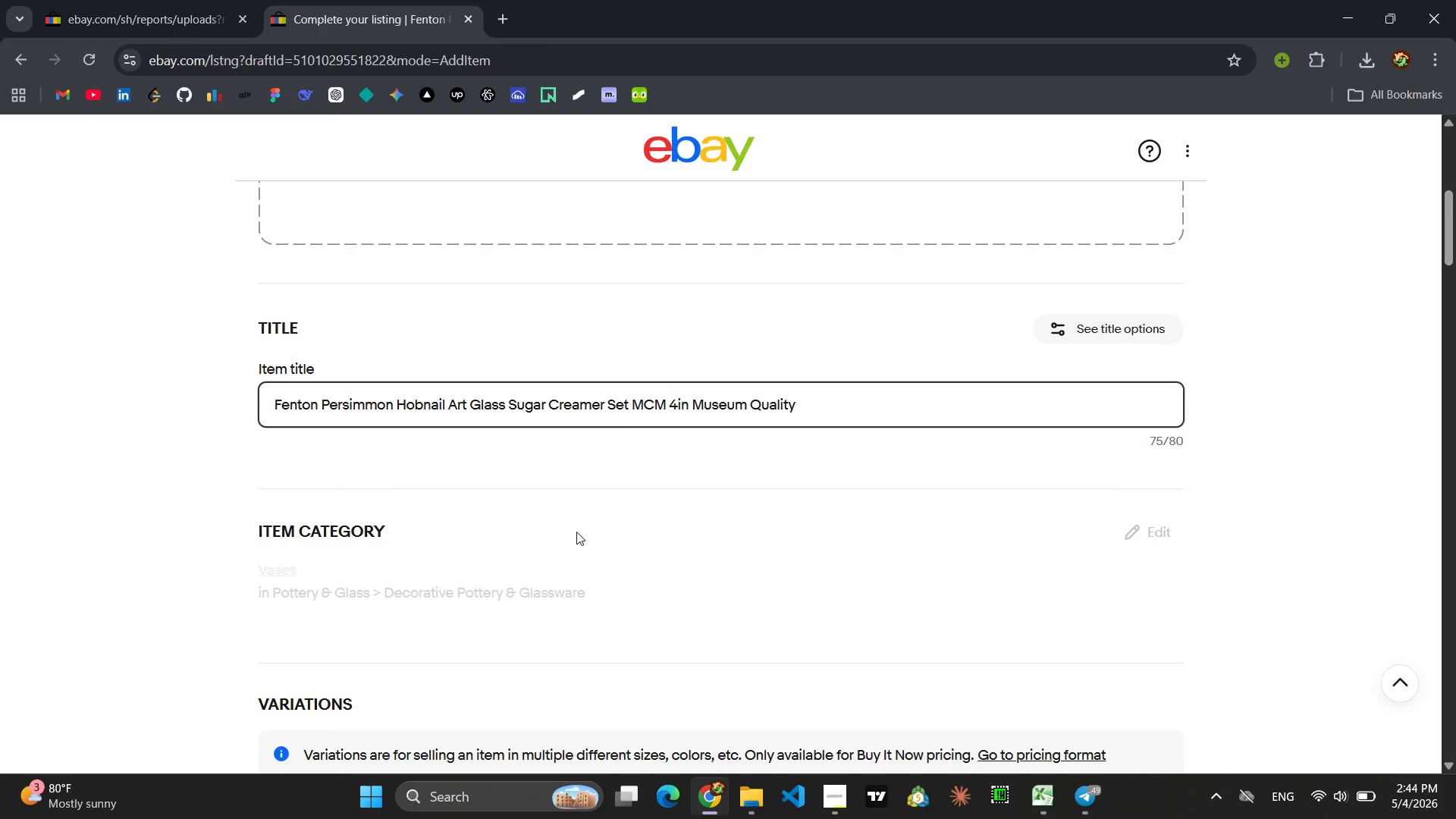 
wait(8.28)
 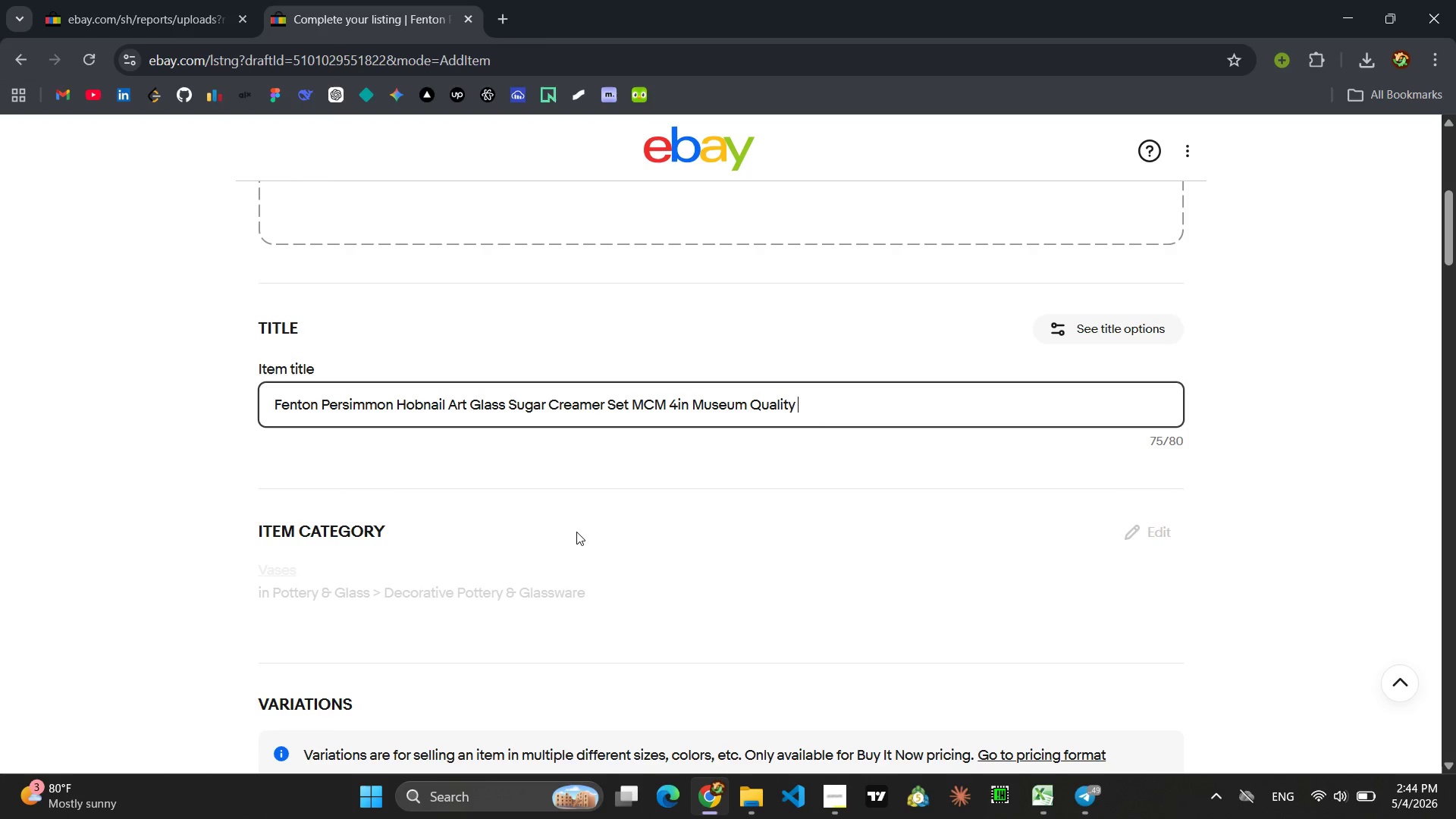 
key(Control+A)
 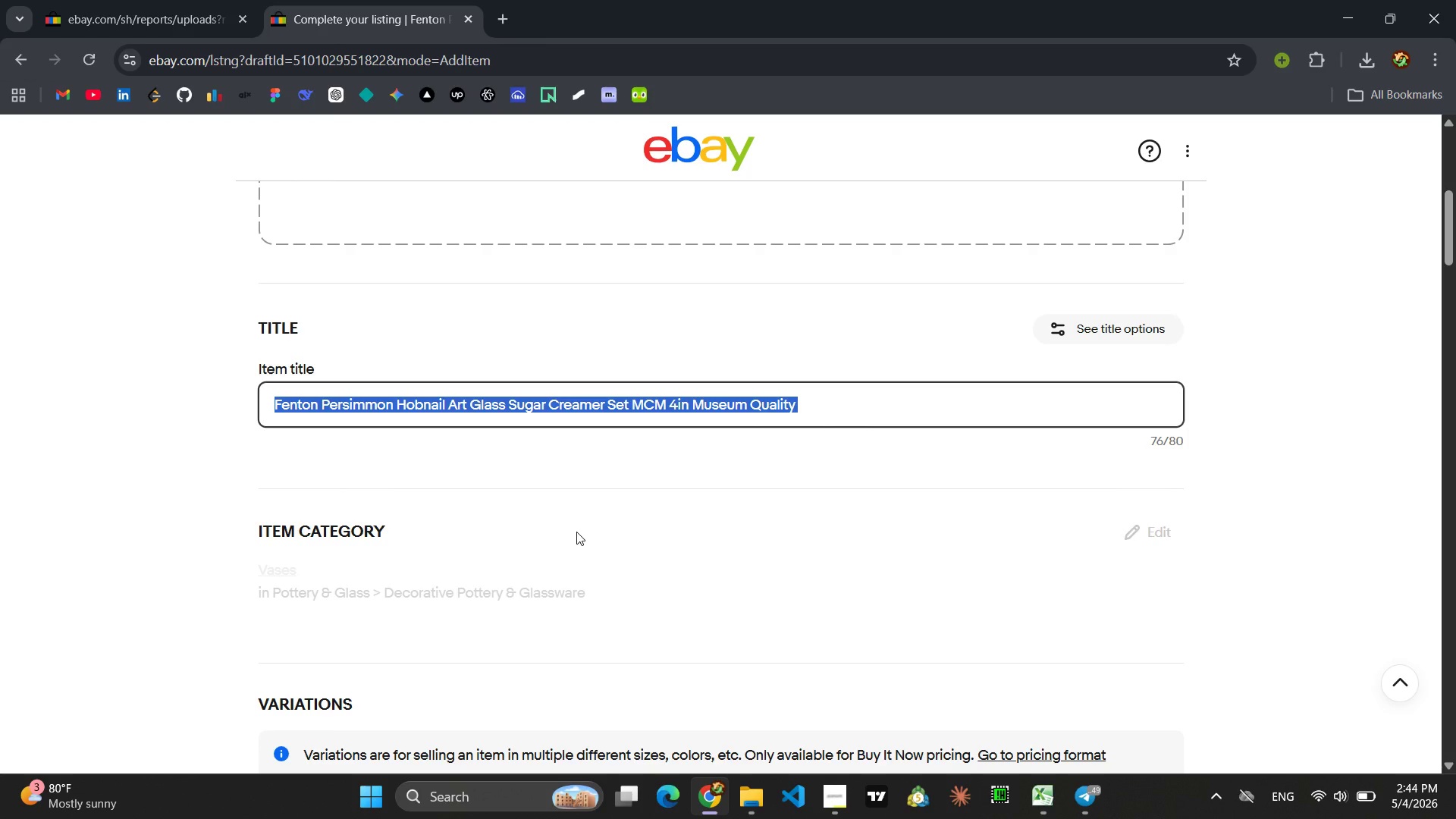 
key(Control+C)
 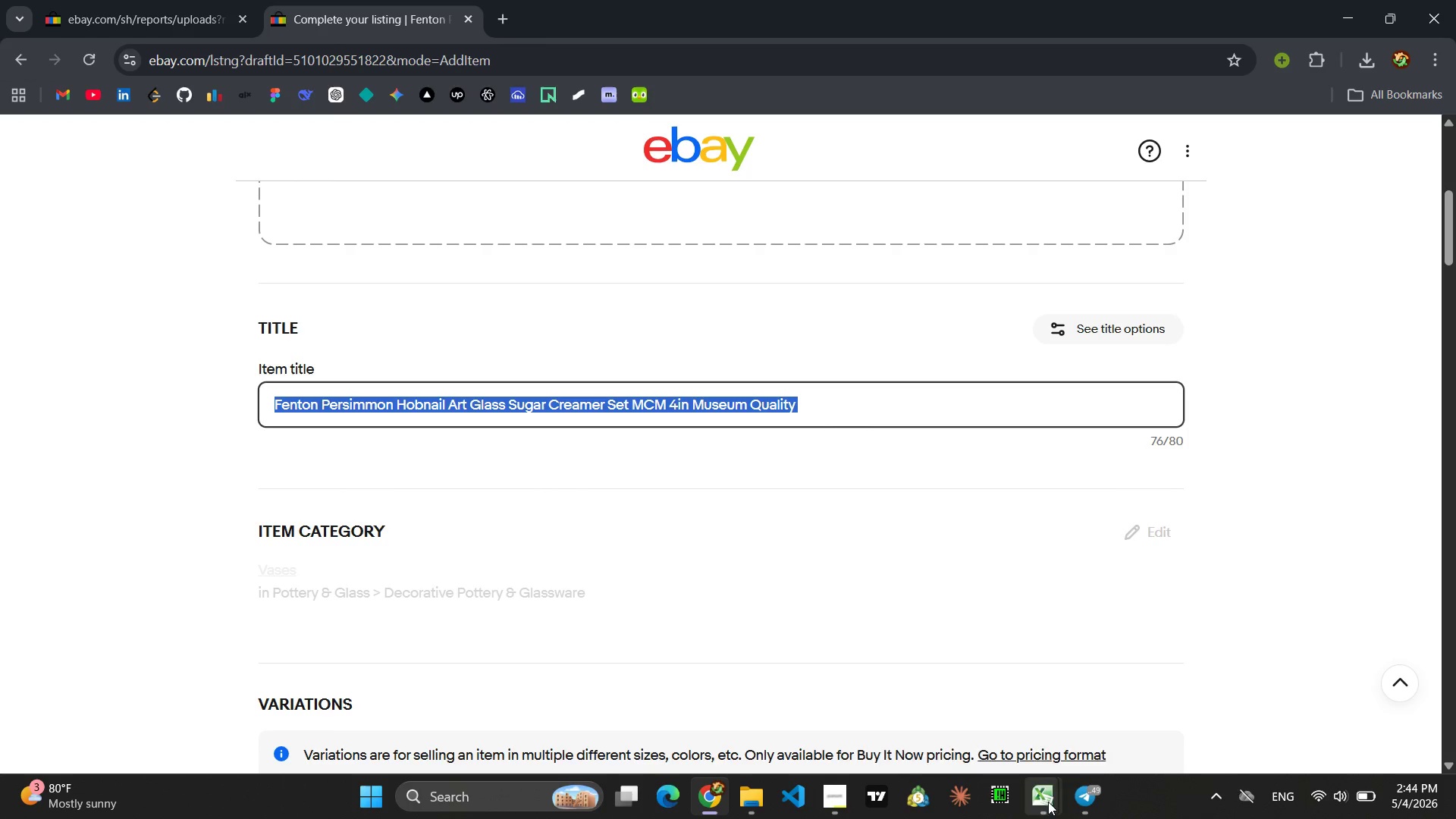 
left_click([1142, 672])
 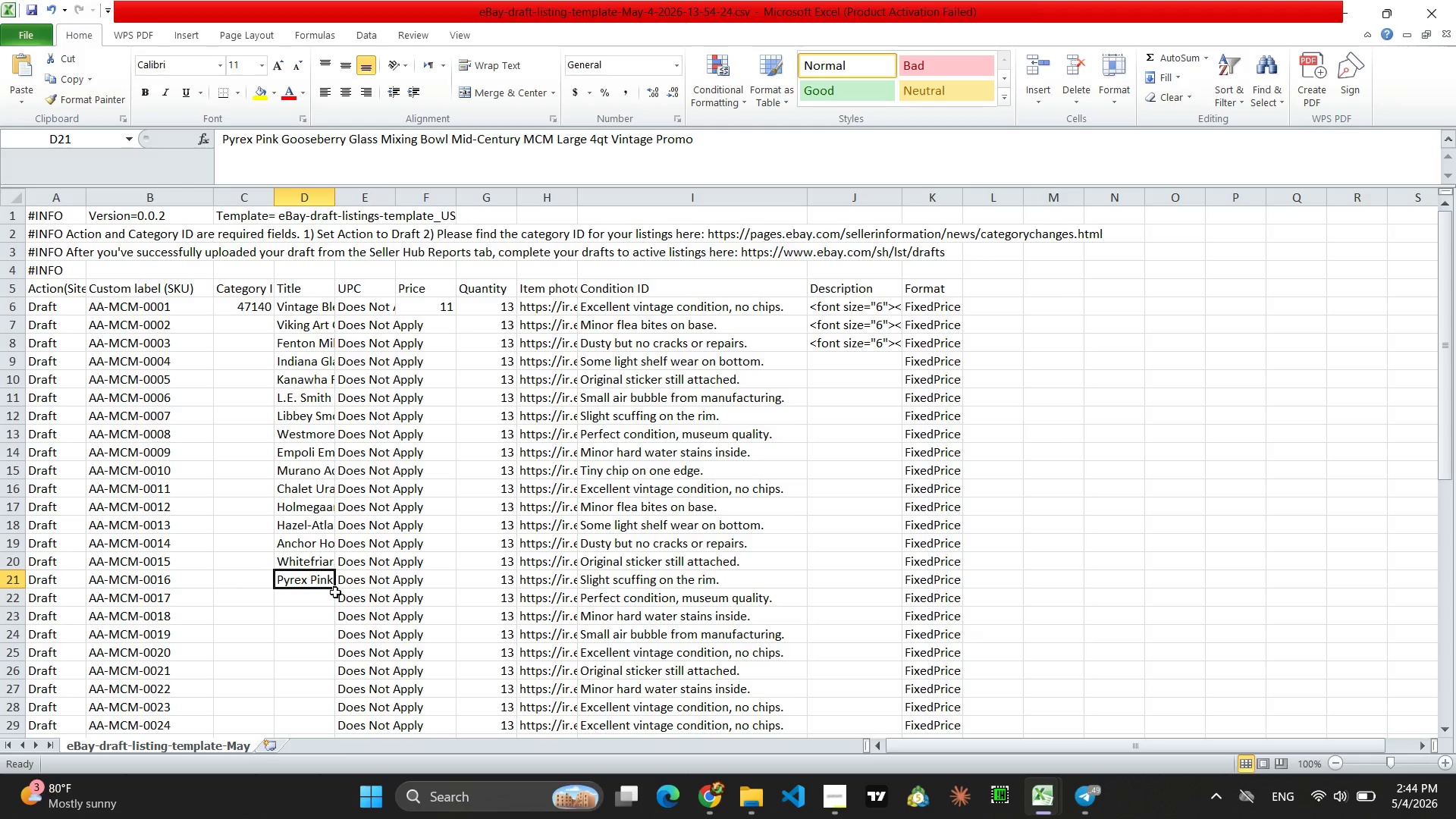 
left_click([307, 593])
 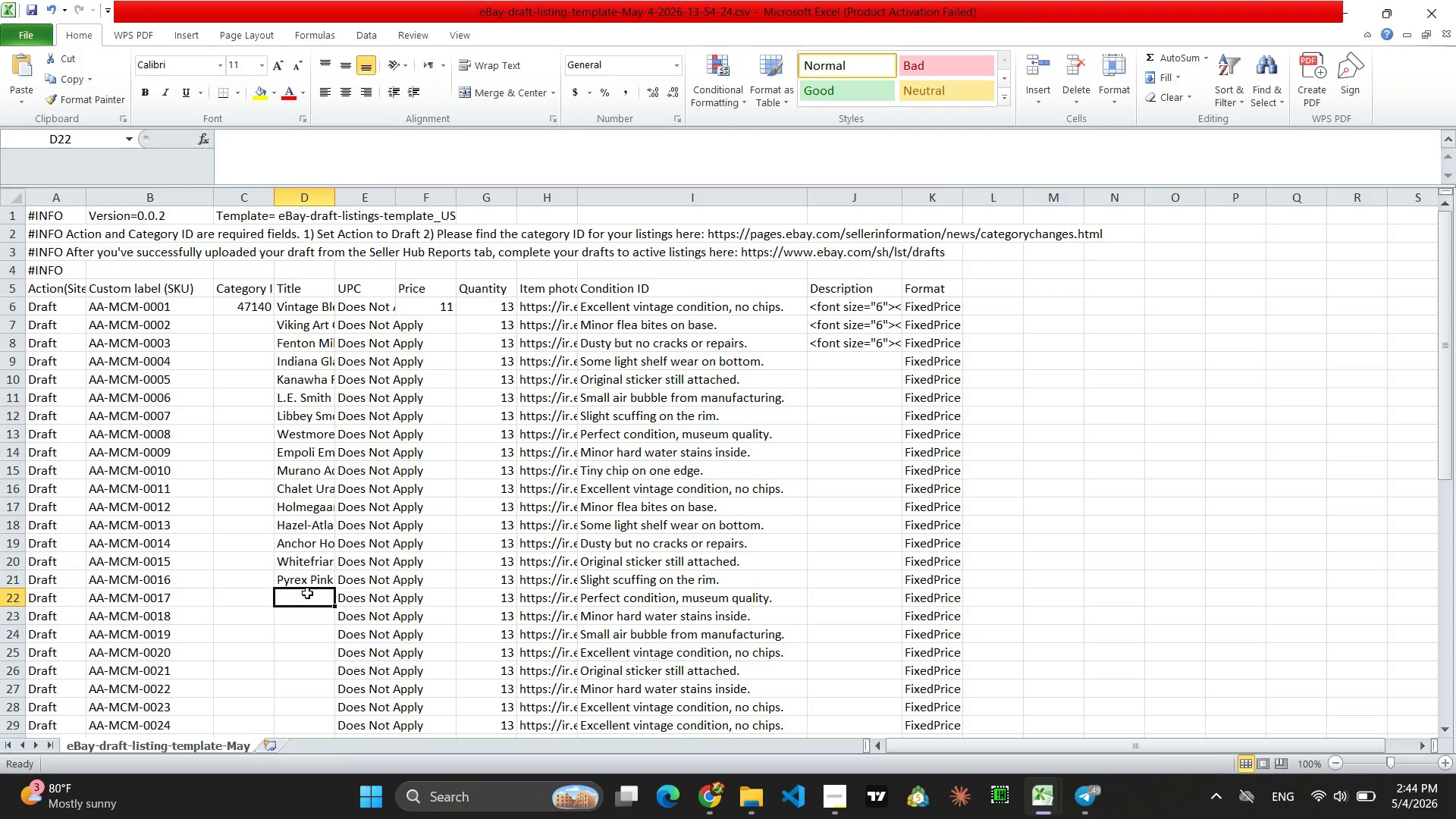 
key(Control+V)
 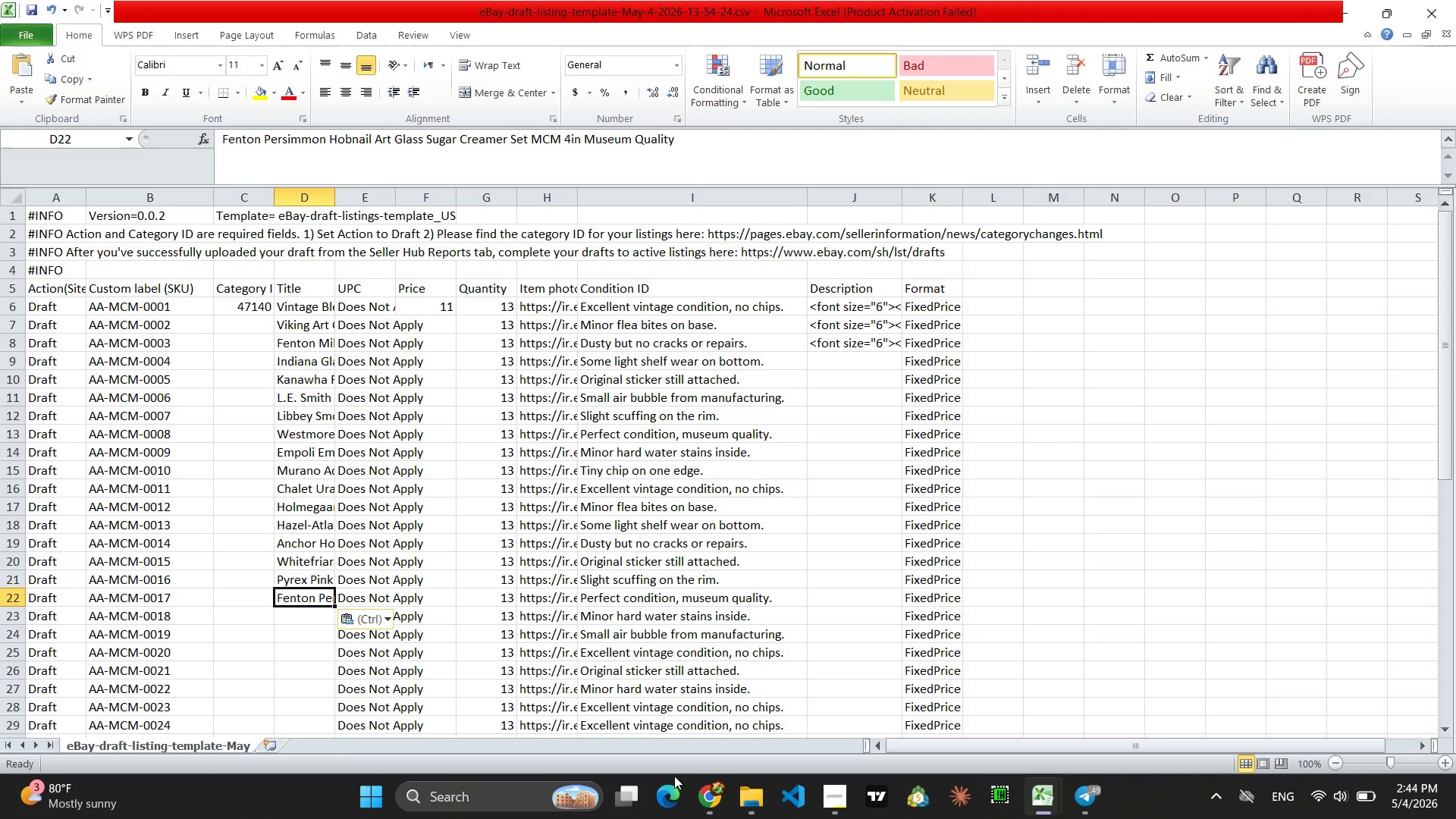 
left_click([706, 804])
 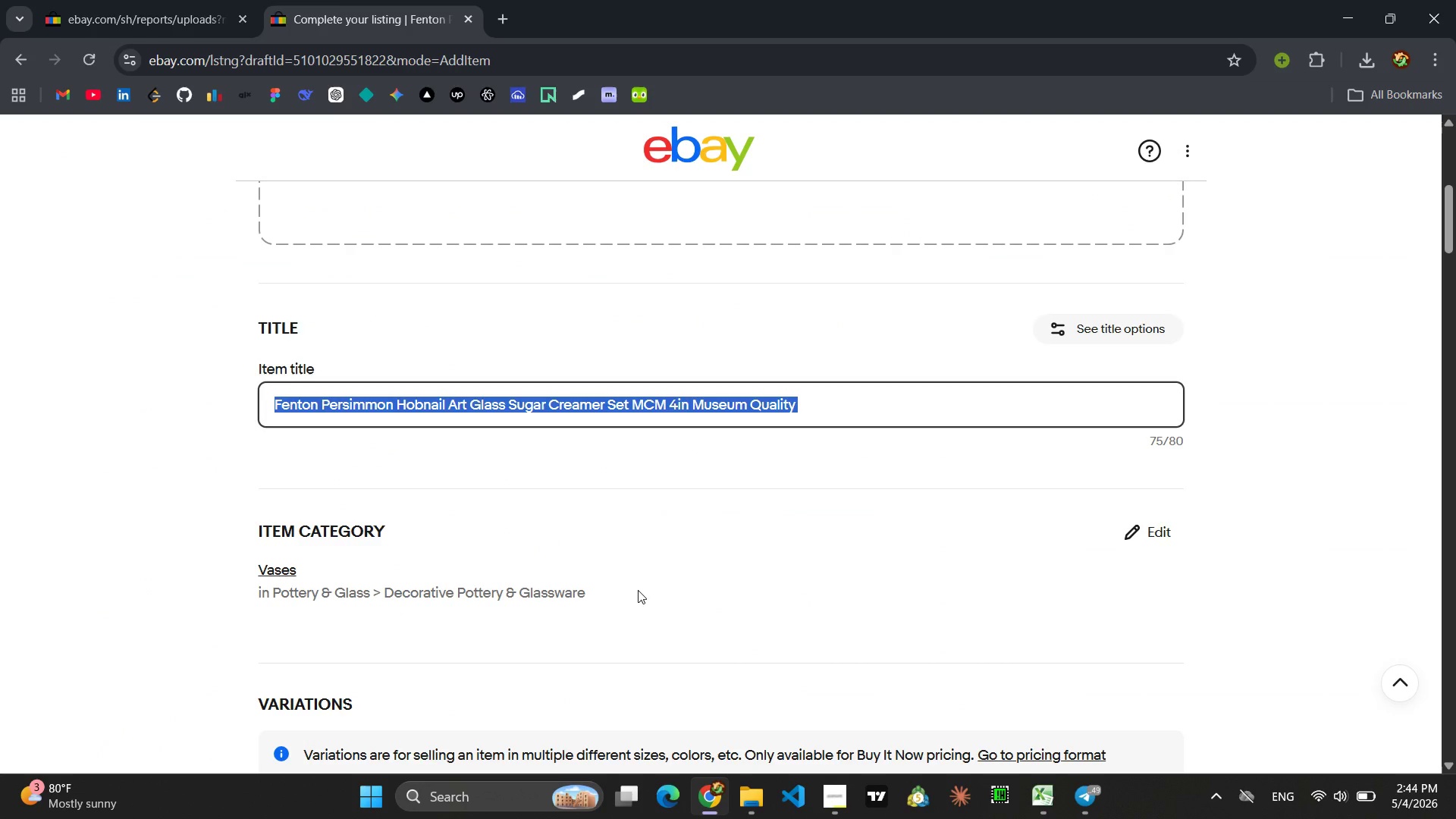 
wait(8.5)
 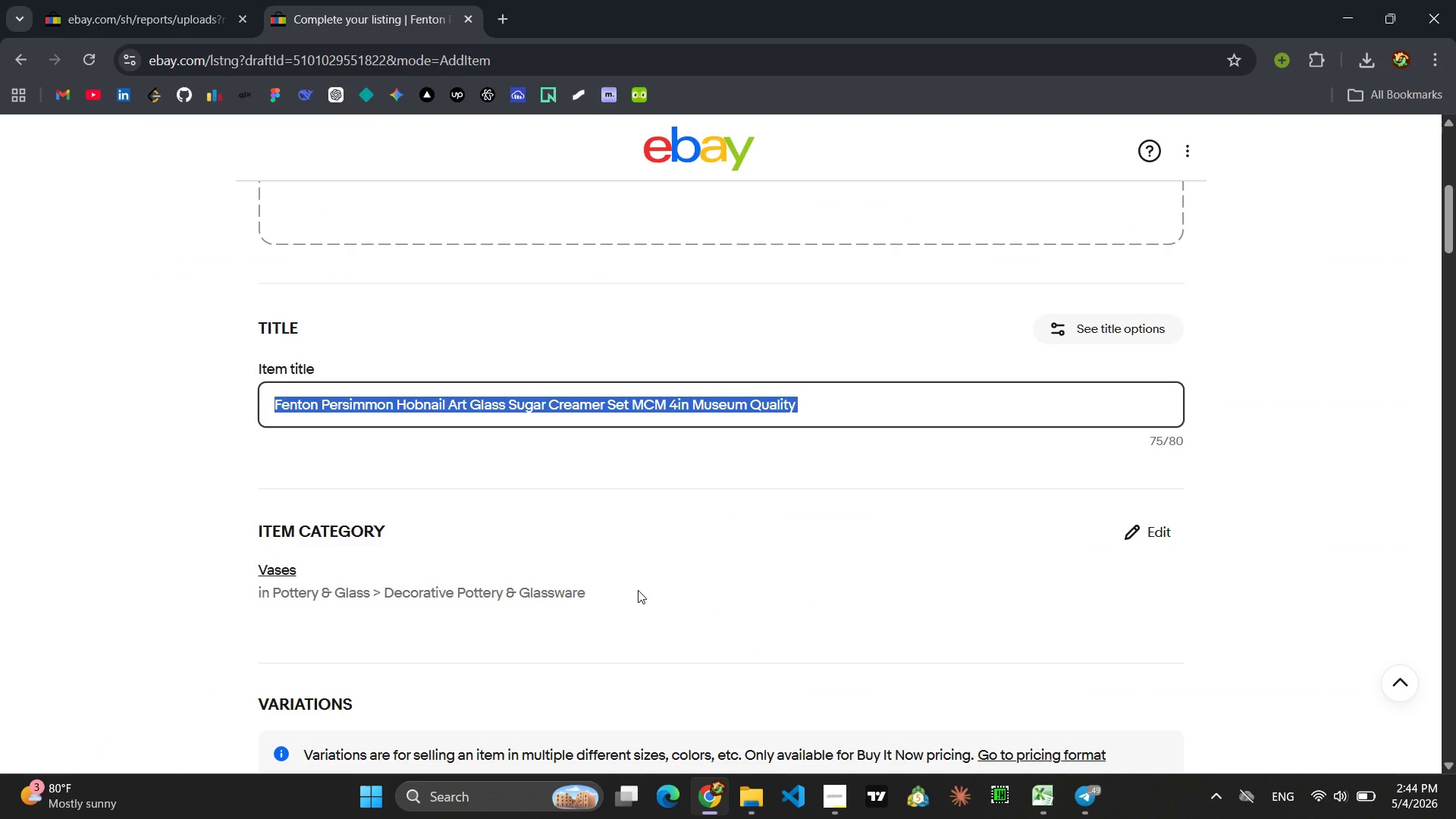 
type(Viking Art l)
key(Backspace)
type(Glass Ruby E)
key(Backspace)
type(Red Epic)
 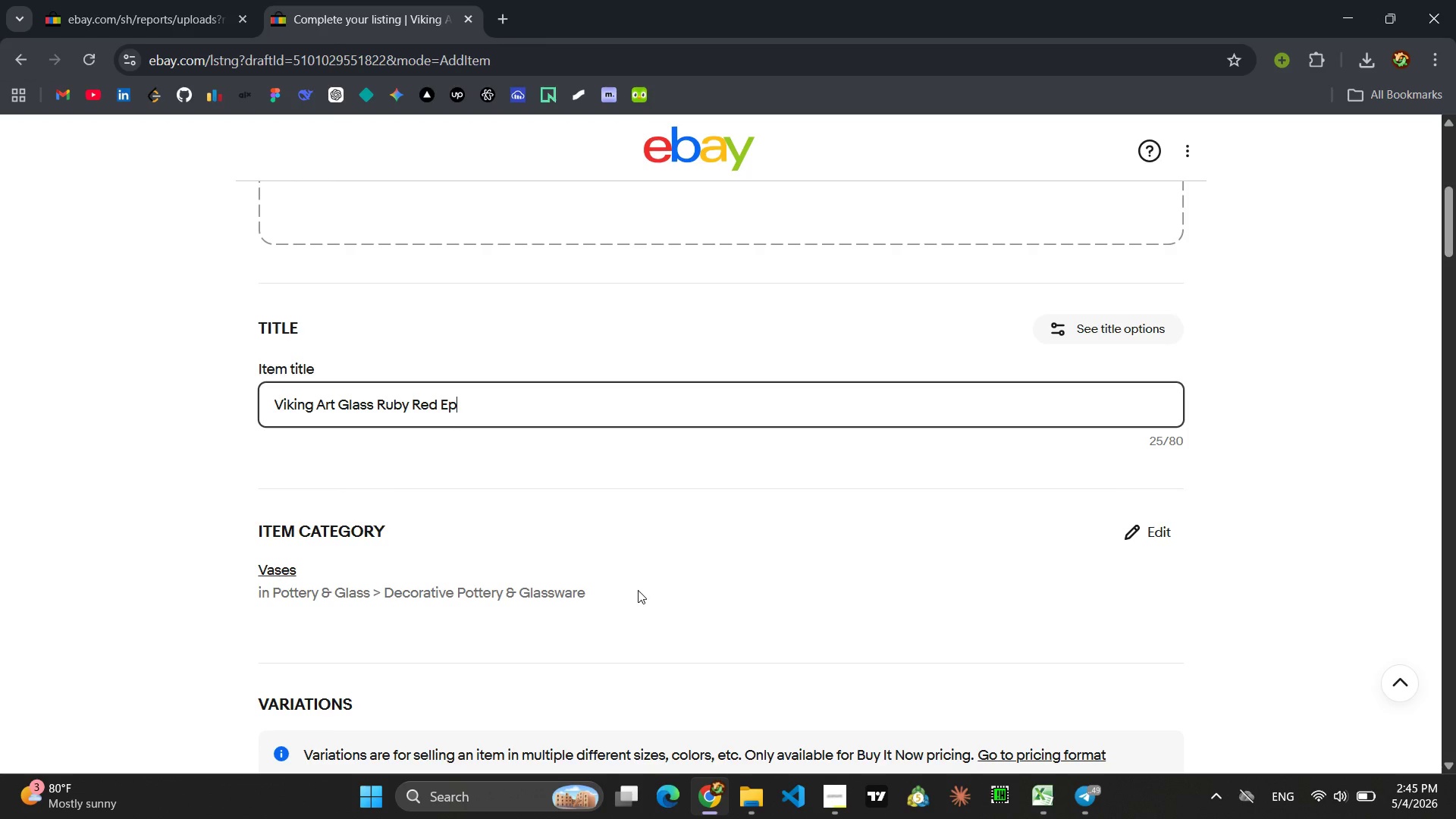 
type( Line Flower Frog Mid-)
key(Backspace)
type(entury MCM %IN Hand Blown)
 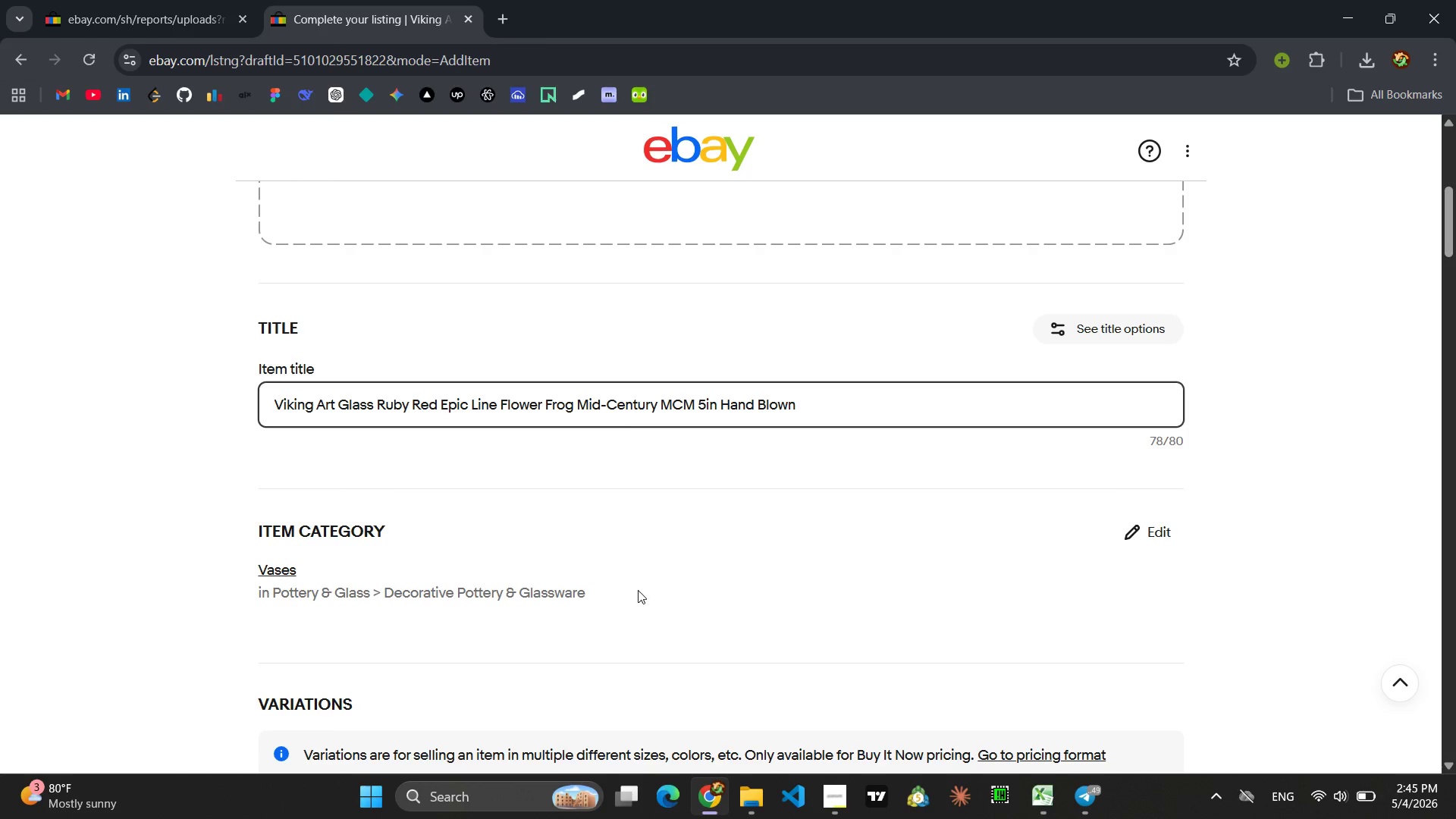 
key(Control+ControlLeft)
 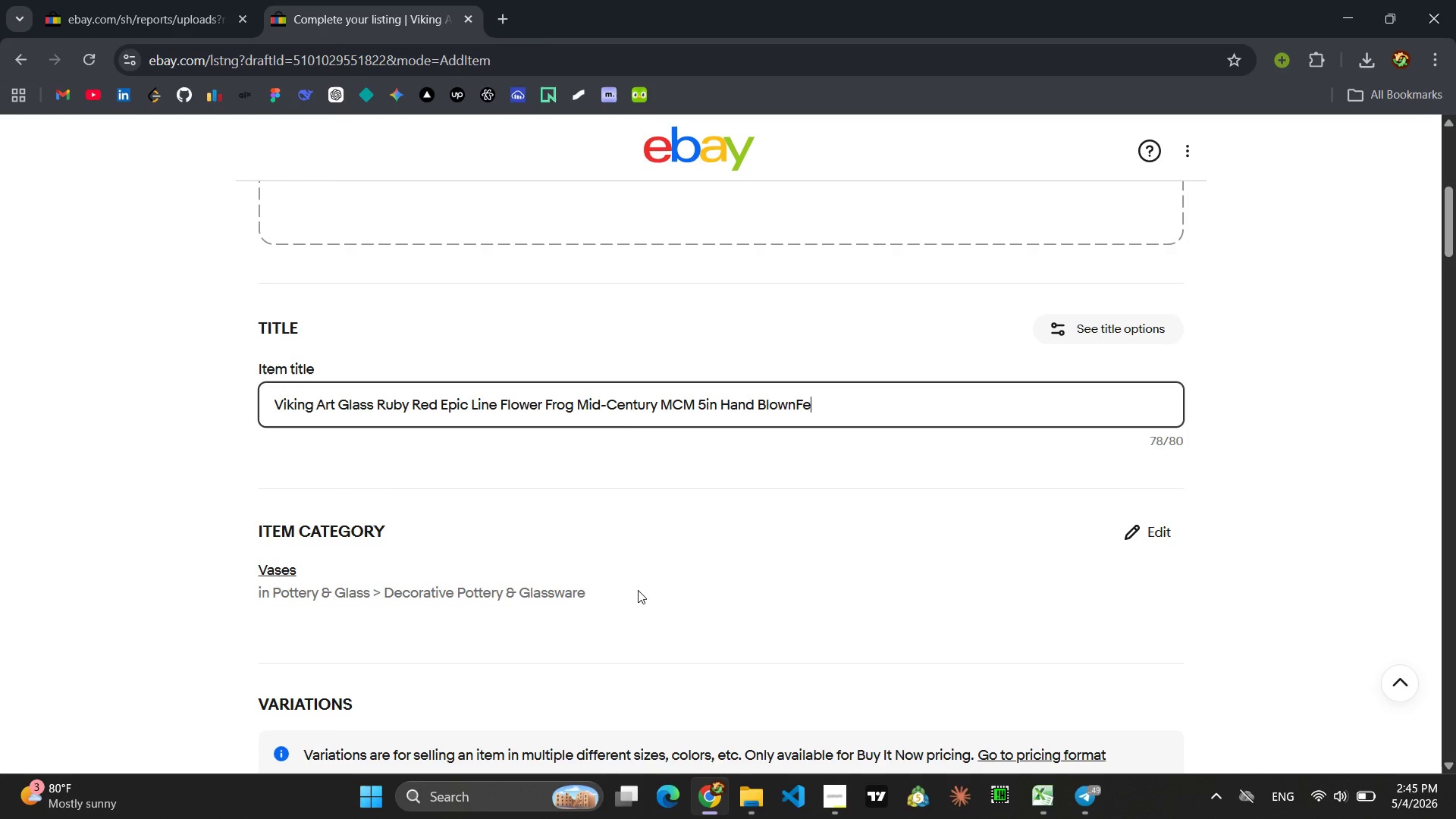 
key(Control+V)
 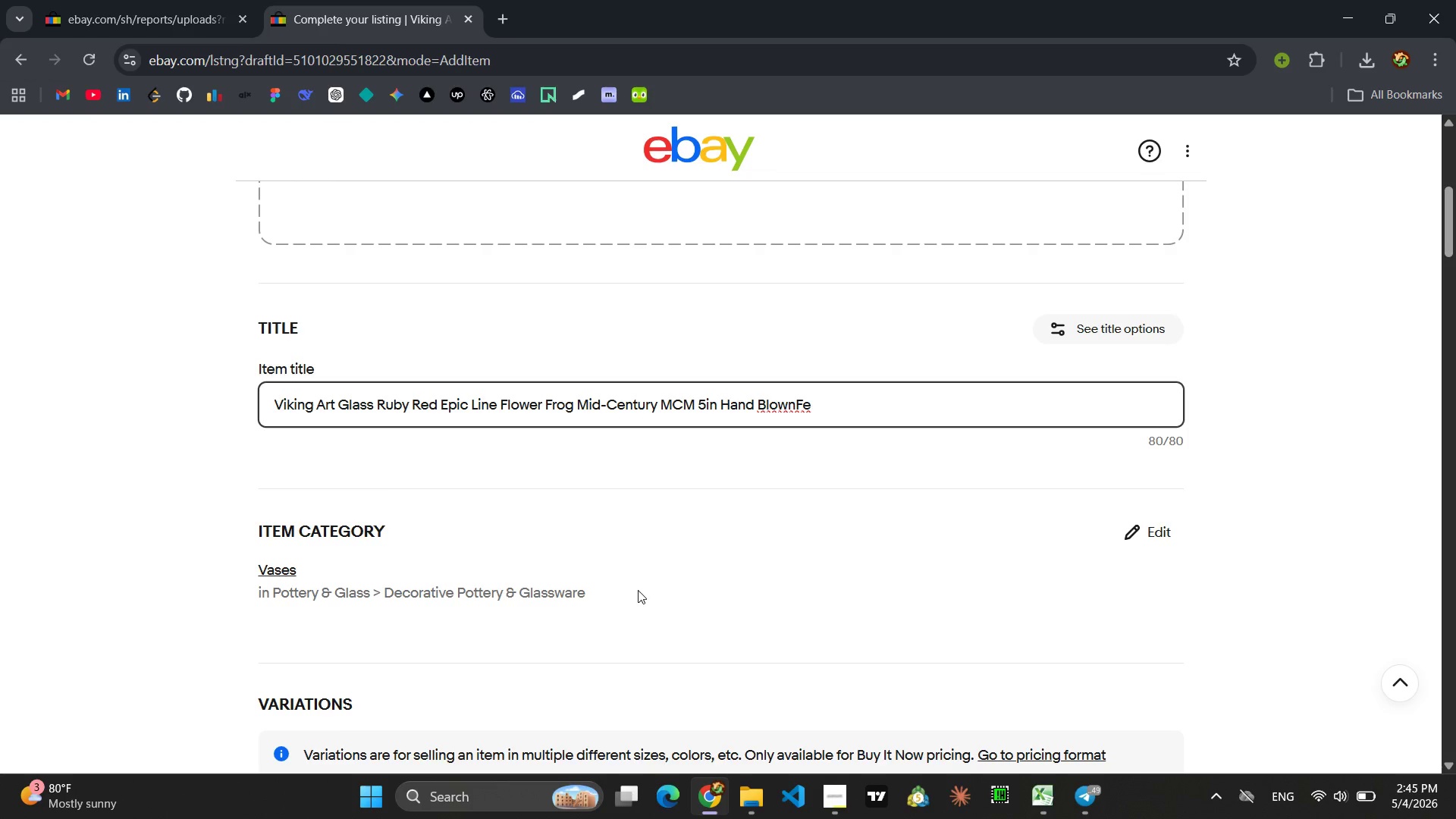 
key(Backspace)
 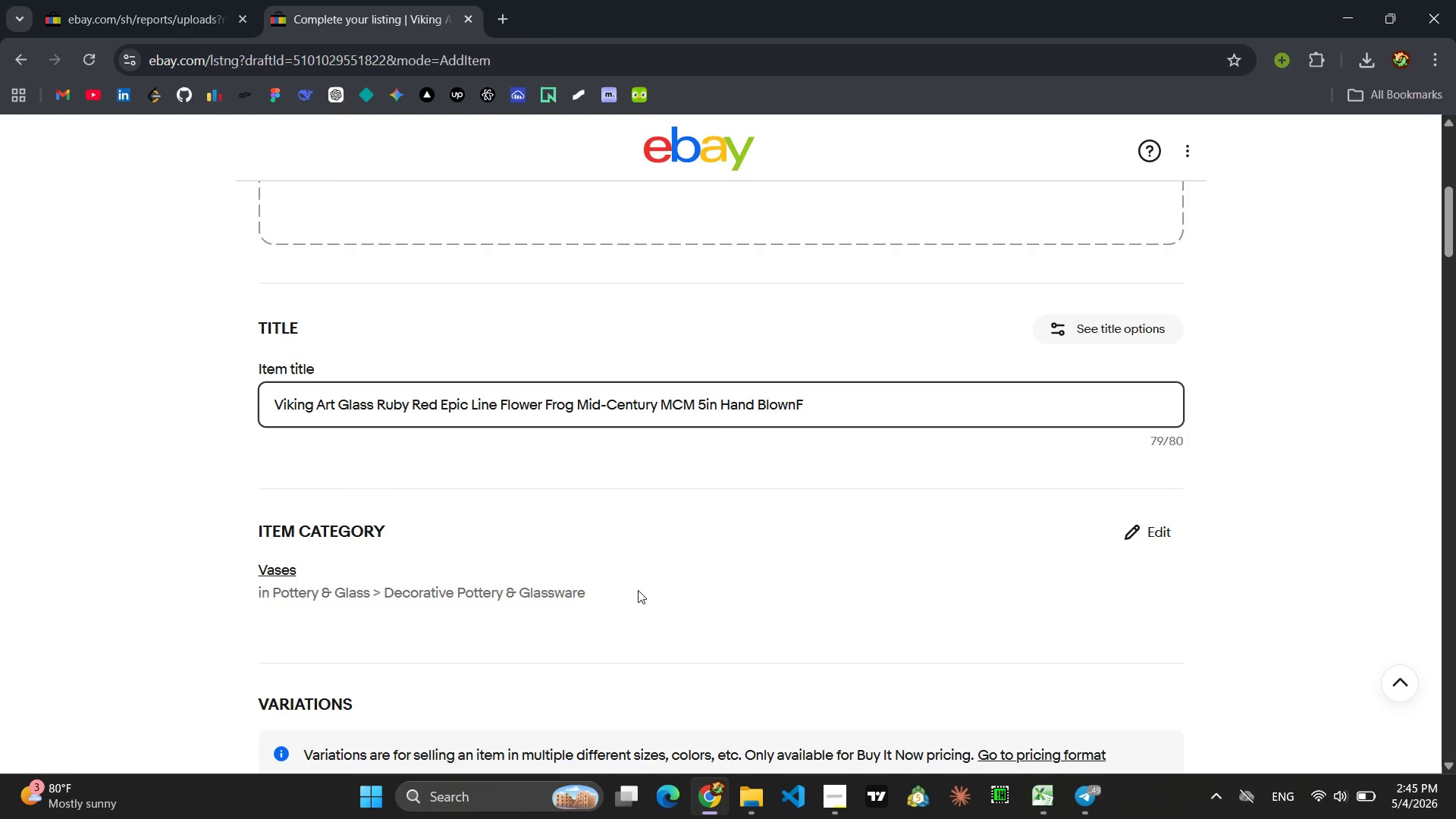 
key(Backspace)
 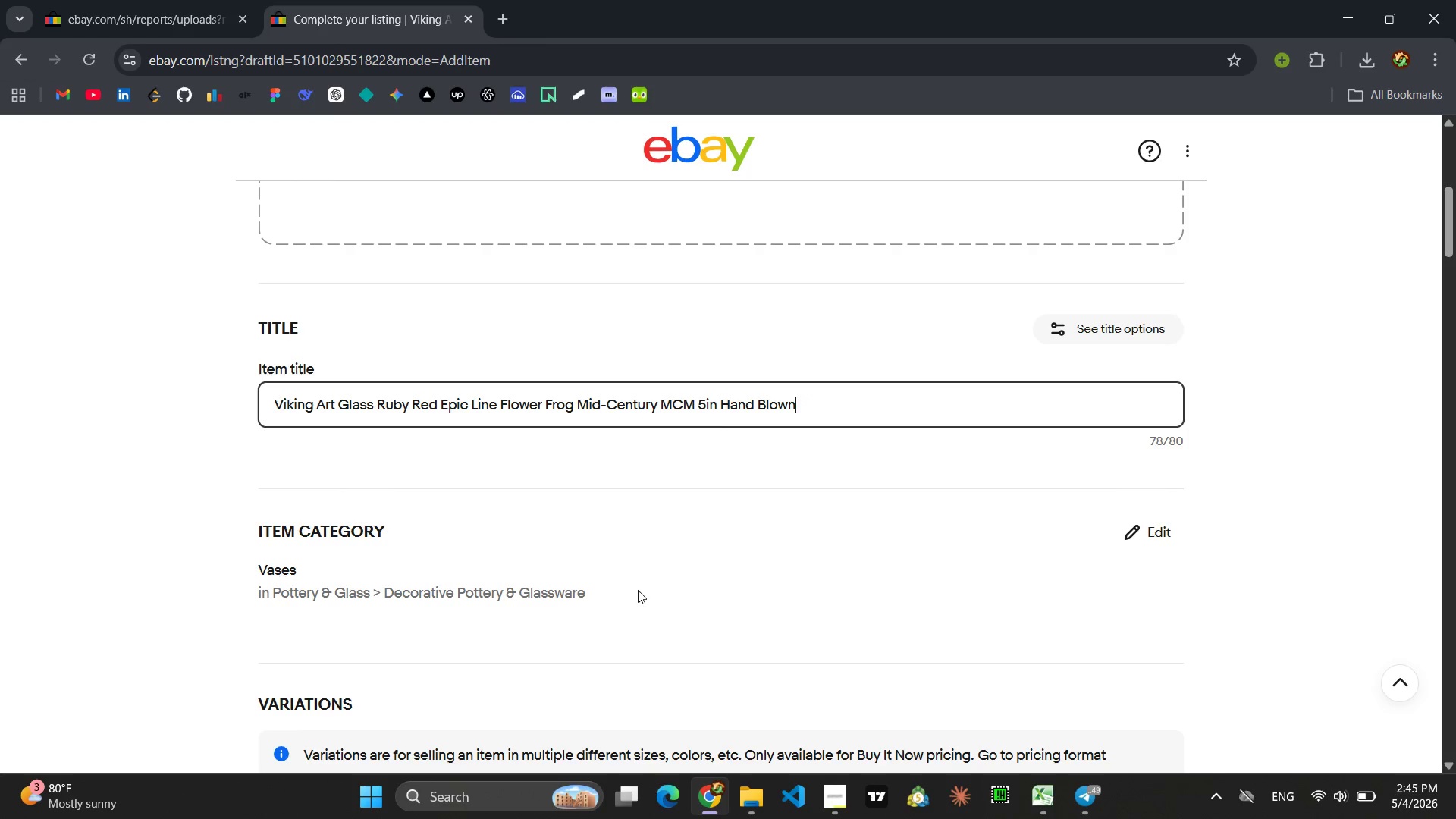 
key(Control+A)
 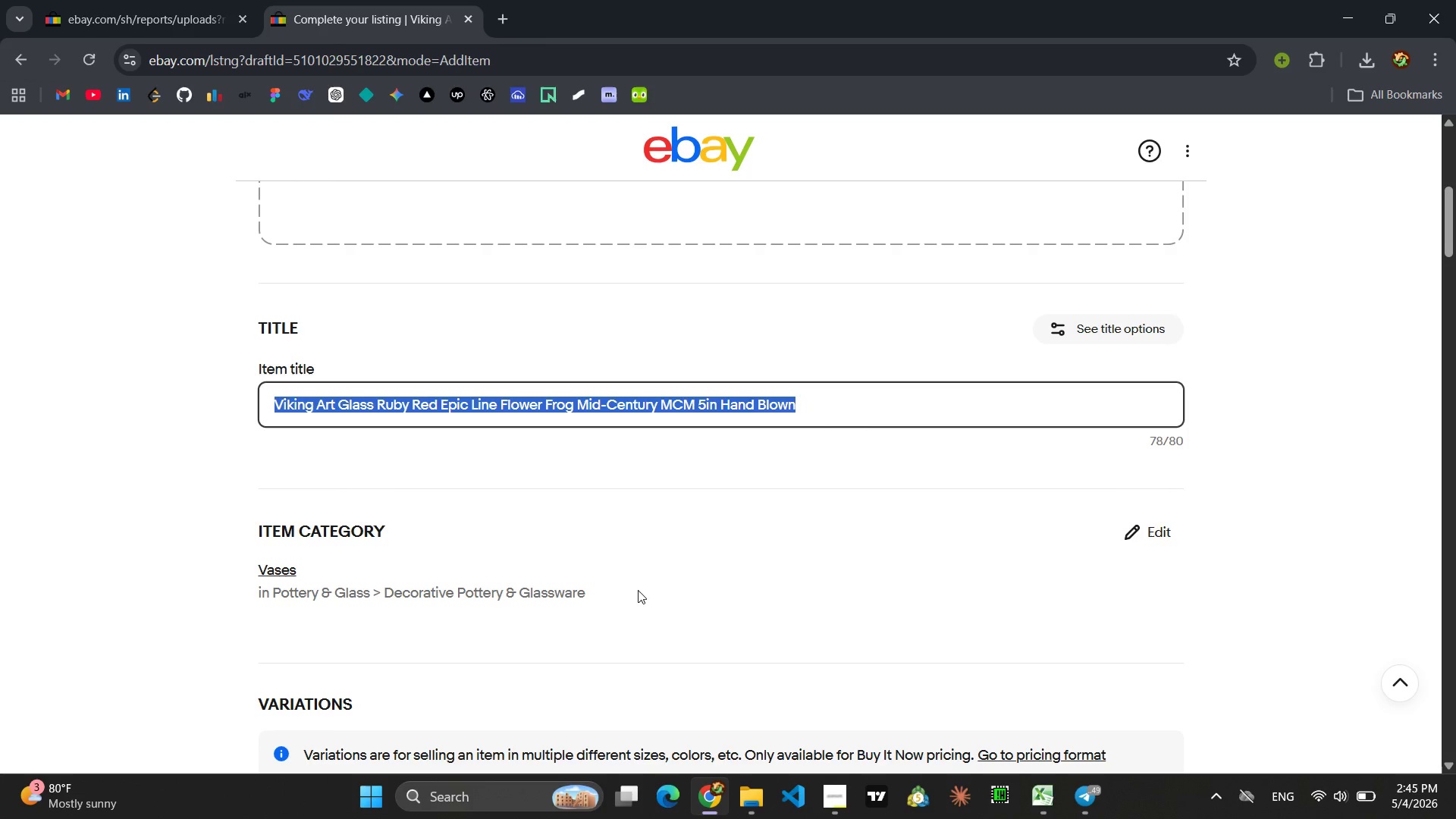 
key(Control+C)
 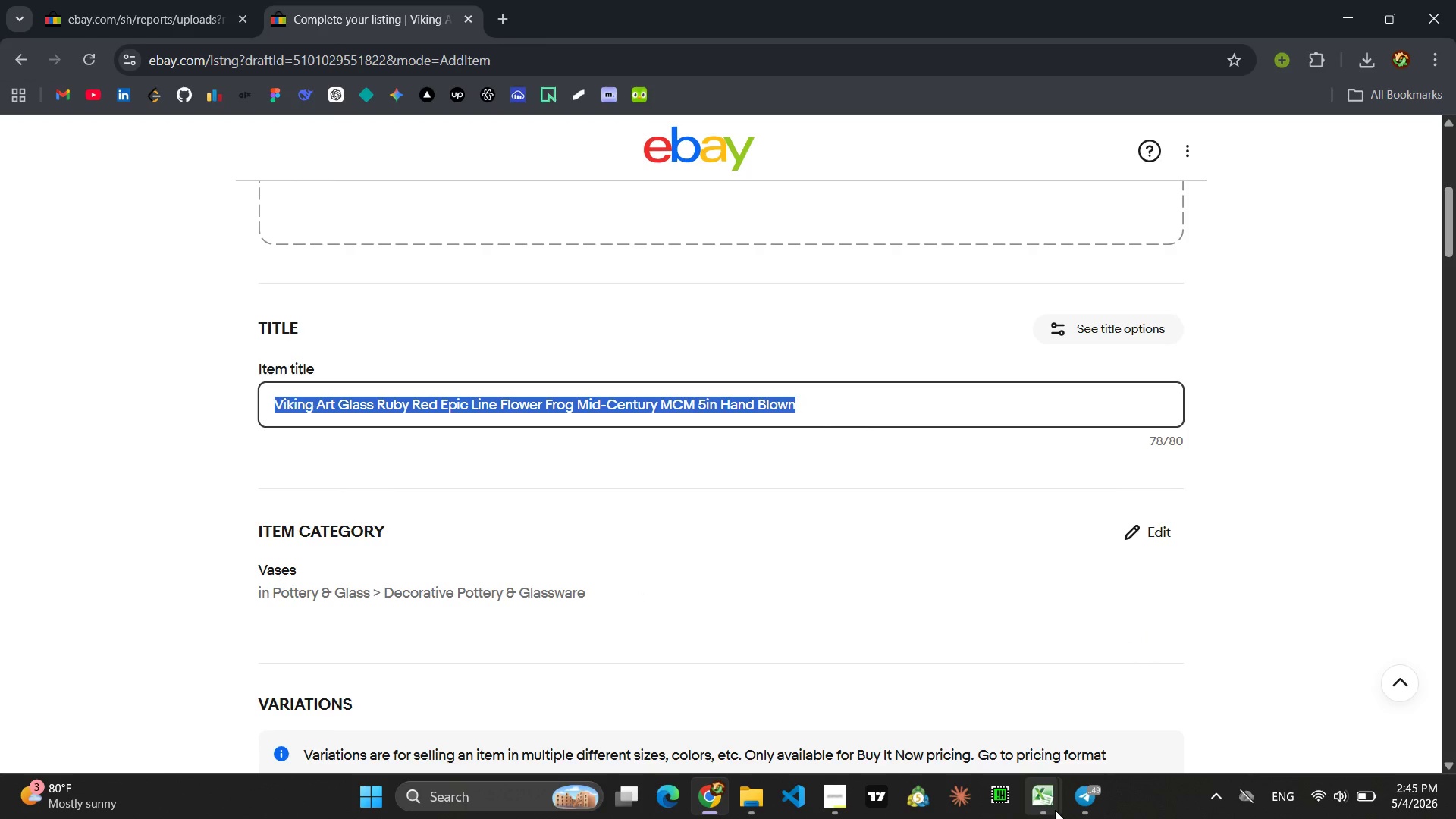 
left_click([1081, 717])
 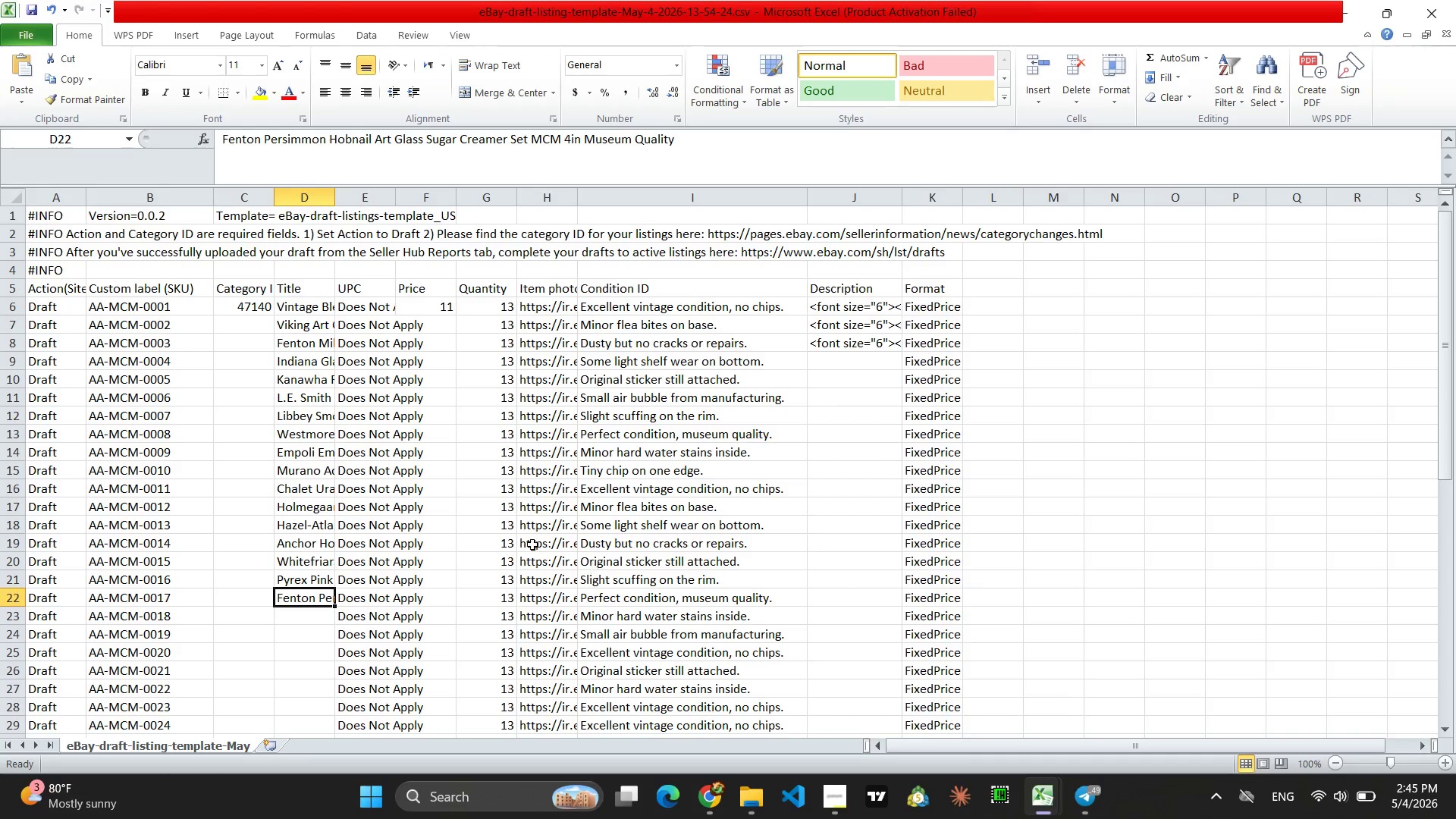 
scroll: coordinate [529, 541], scroll_direction: down, amount: 4.0
 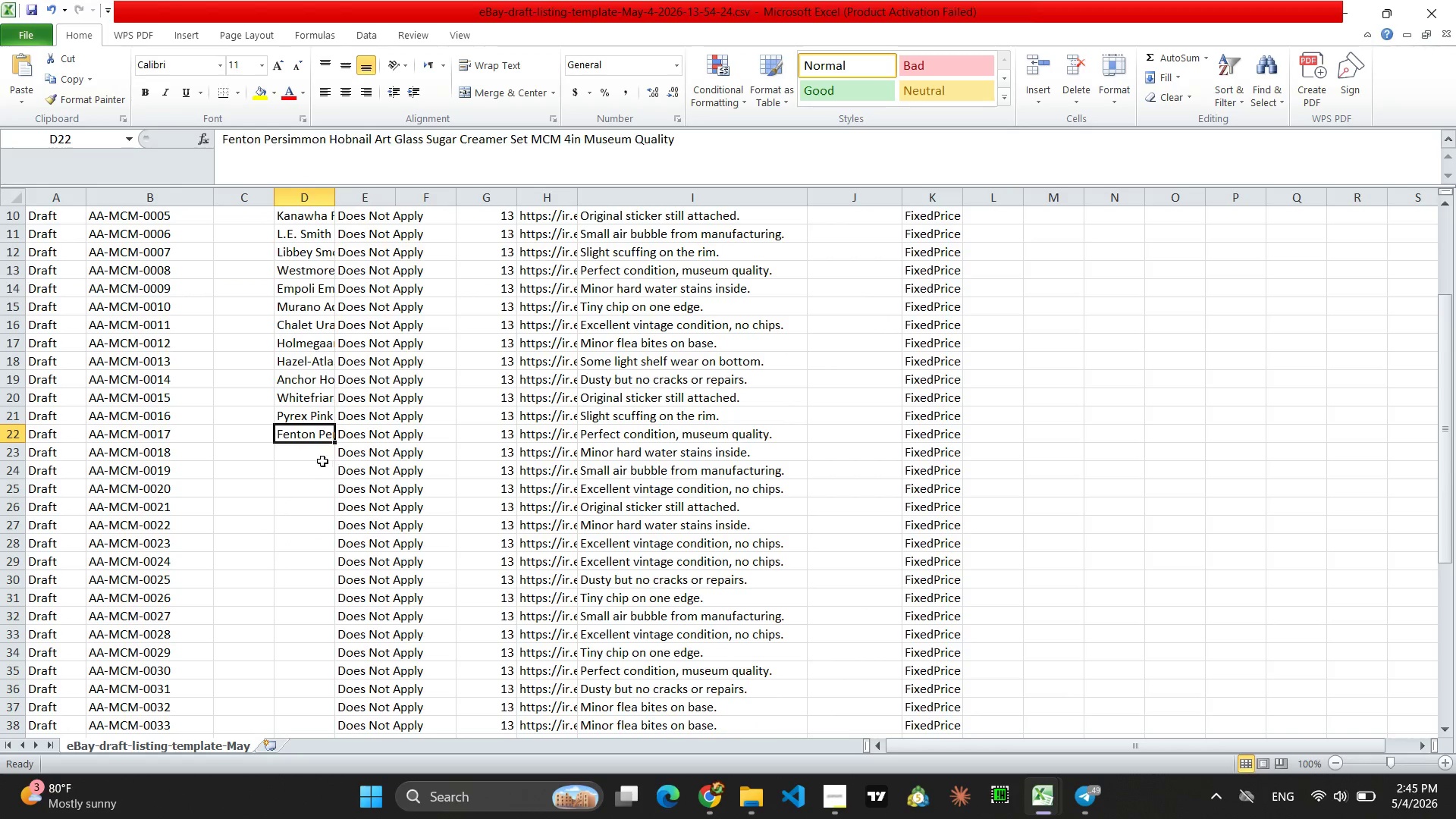 
left_click([318, 457])
 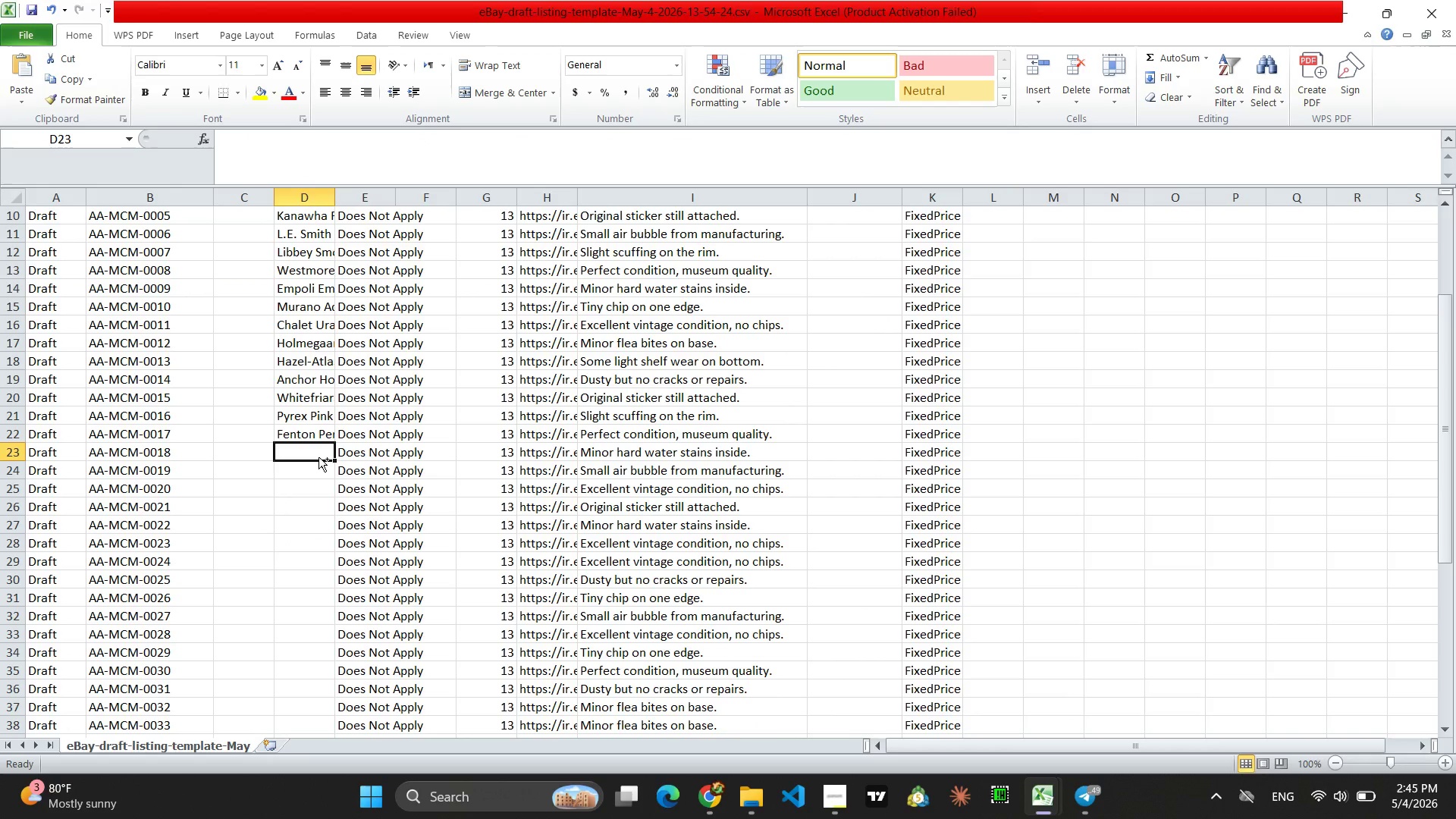 
key(Control+V)
 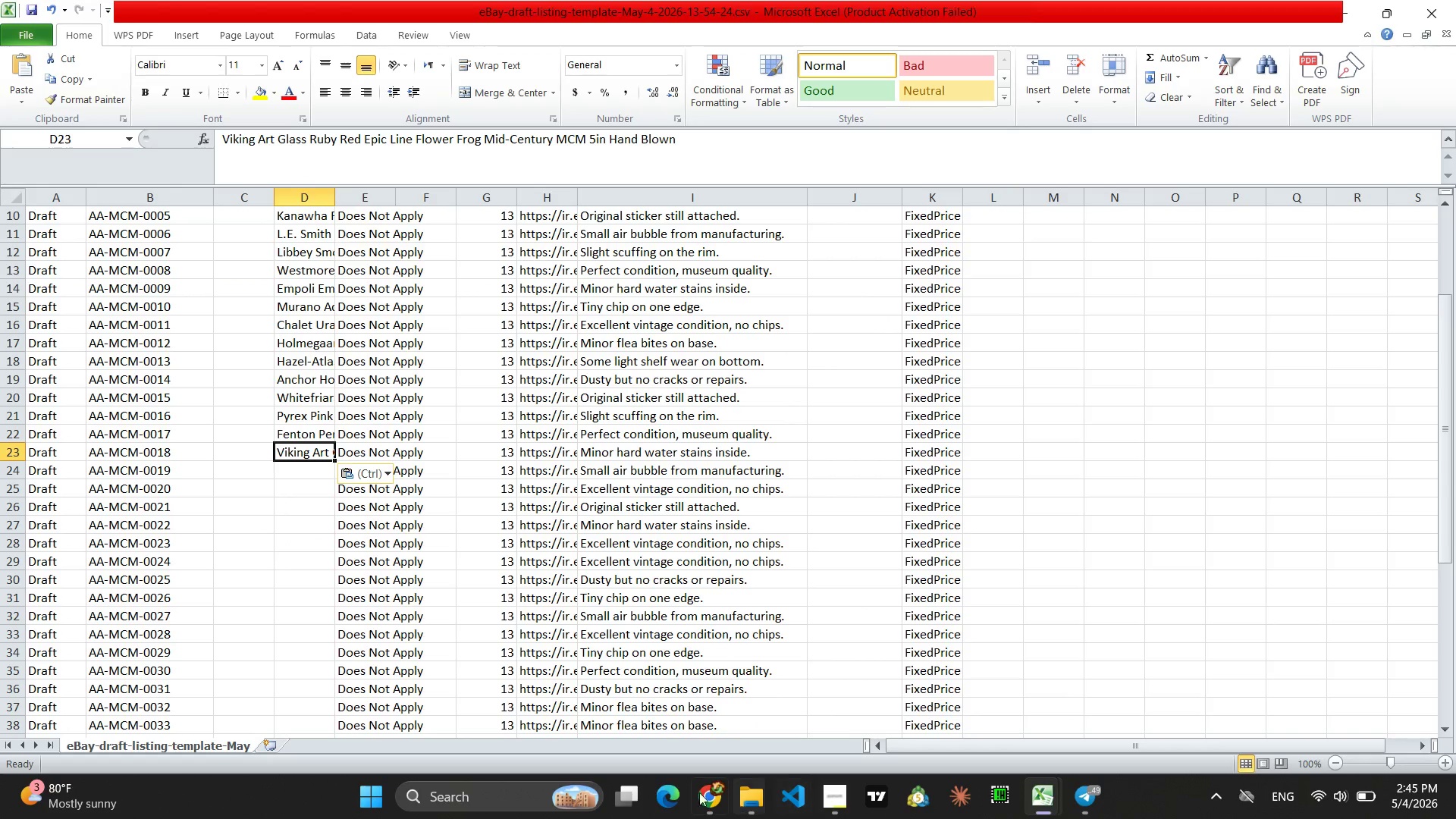 
left_click([693, 791])
 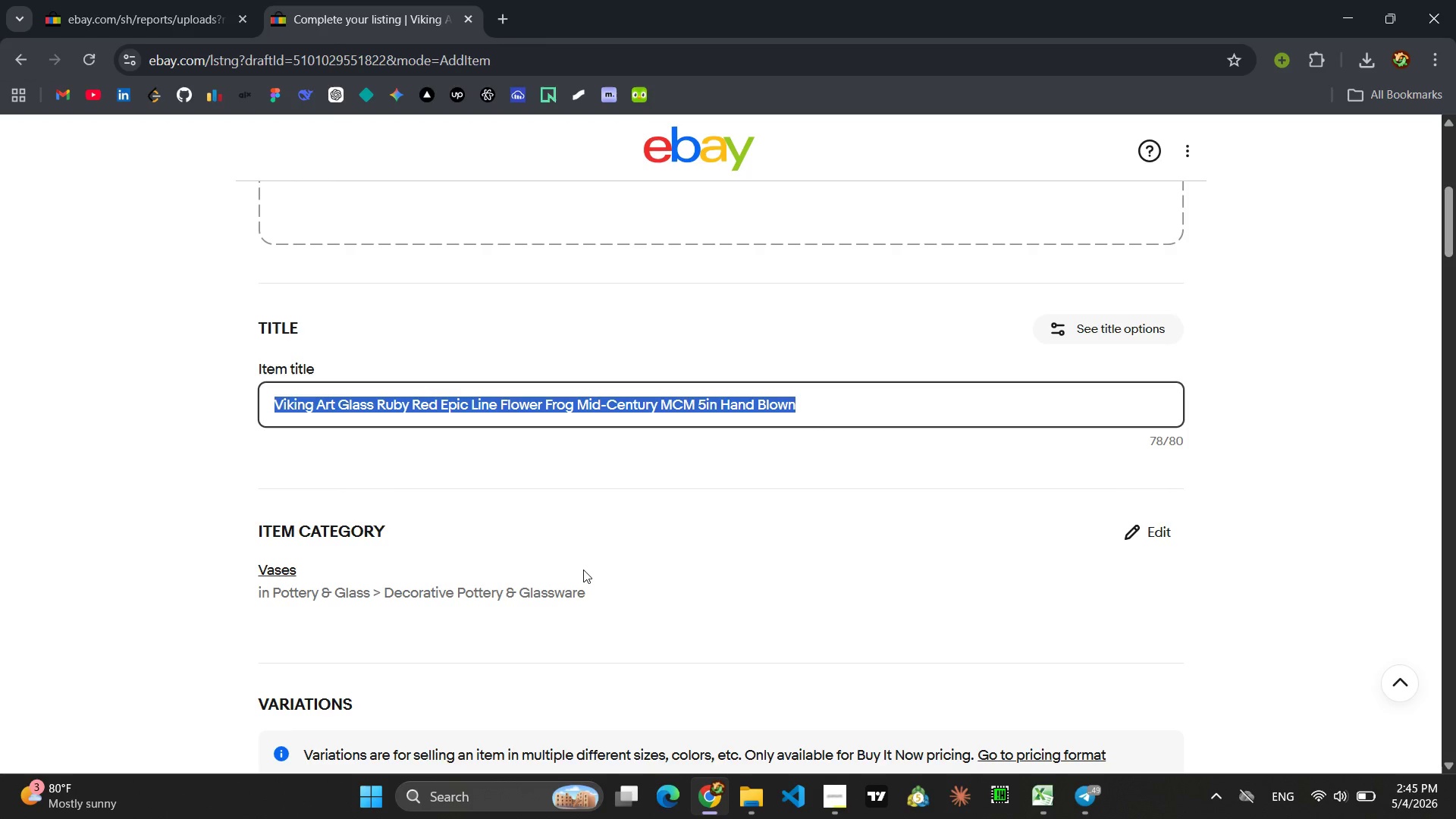 
type(Blenko)
 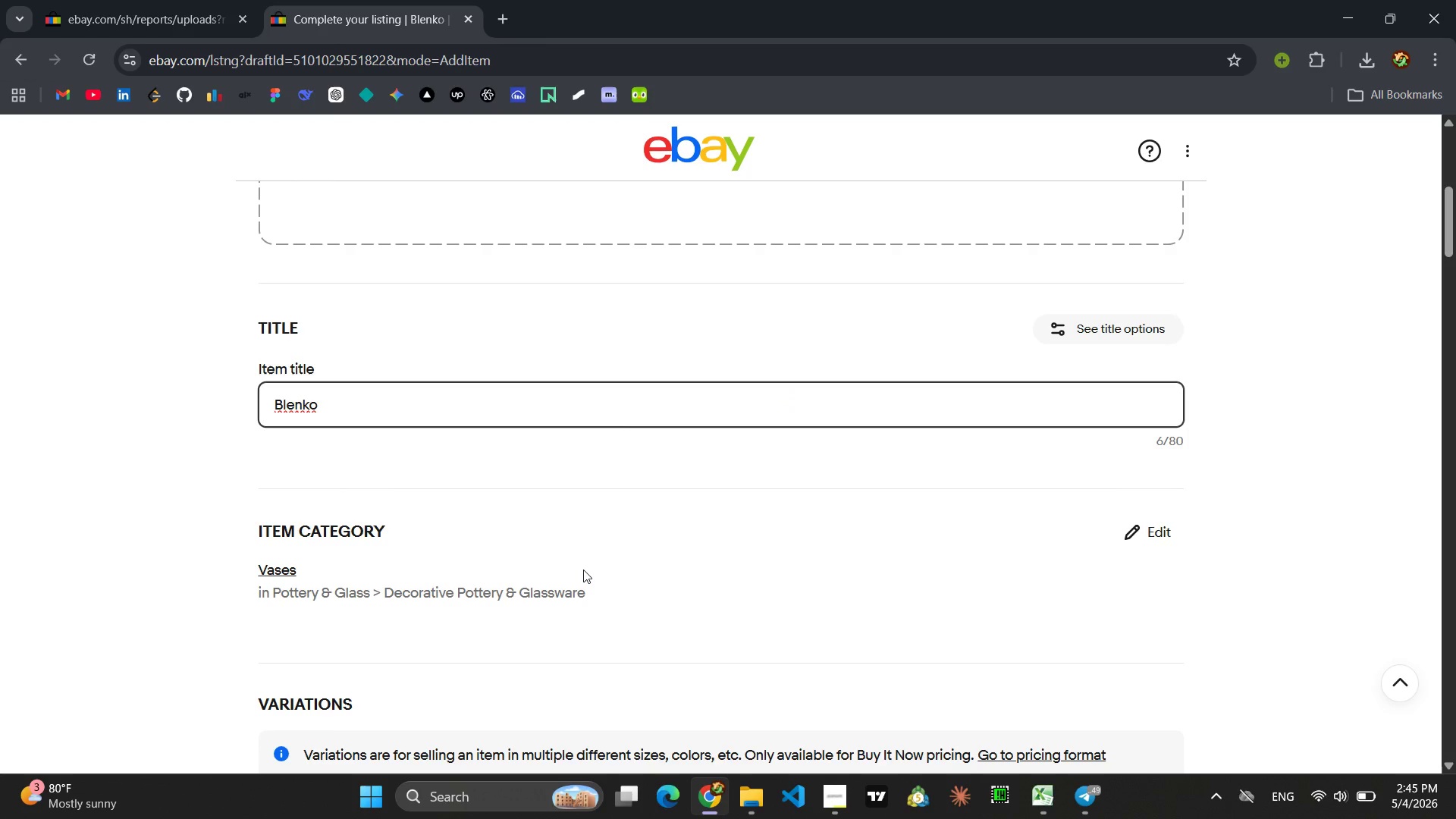 
type( tangerian)
key(Backspace)
key(Backspace)
type(ne hand-blown centerpiece bowl, 15in)
key(Backspace)
type( inches )
 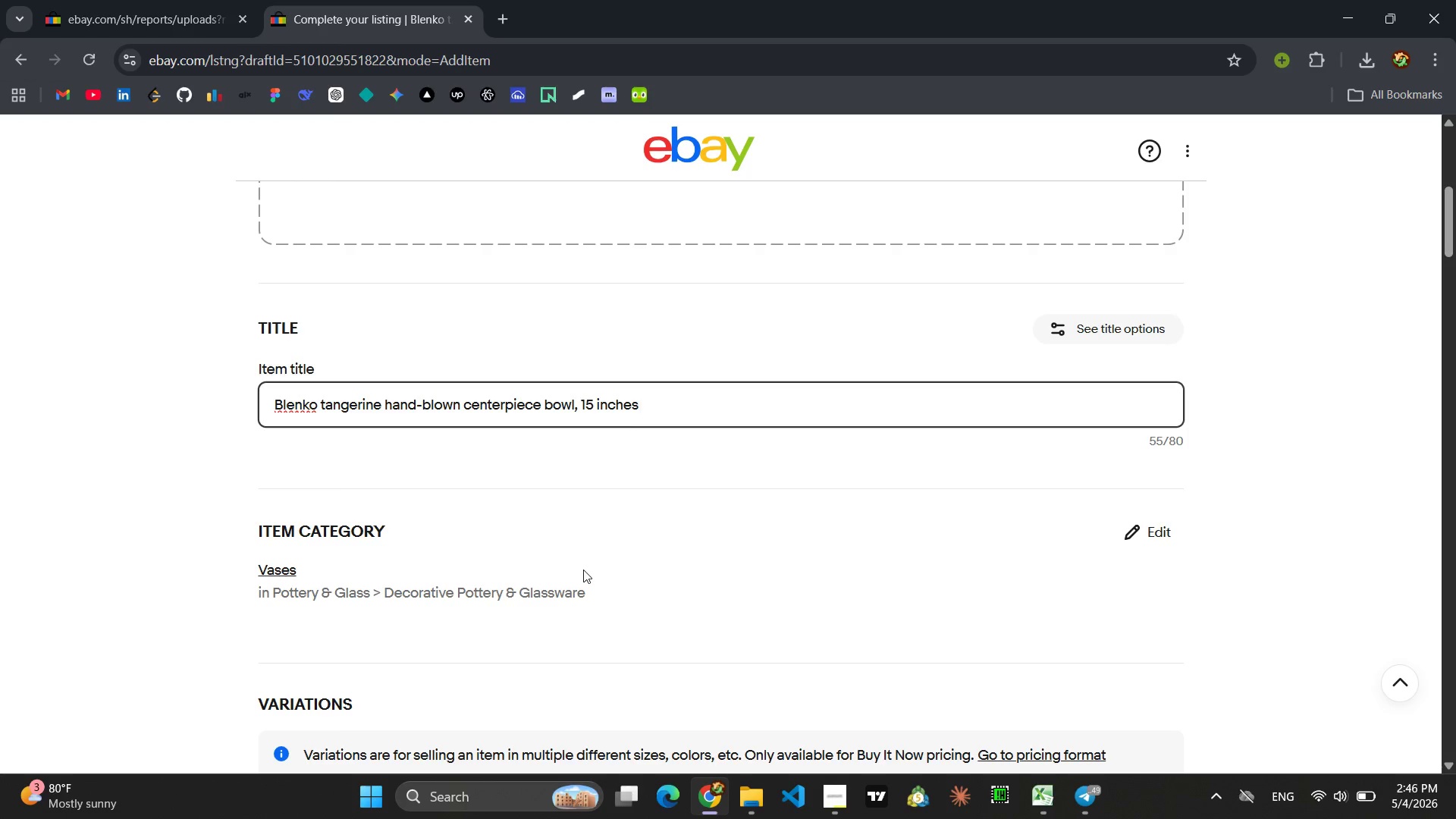 
wait(69.47)
 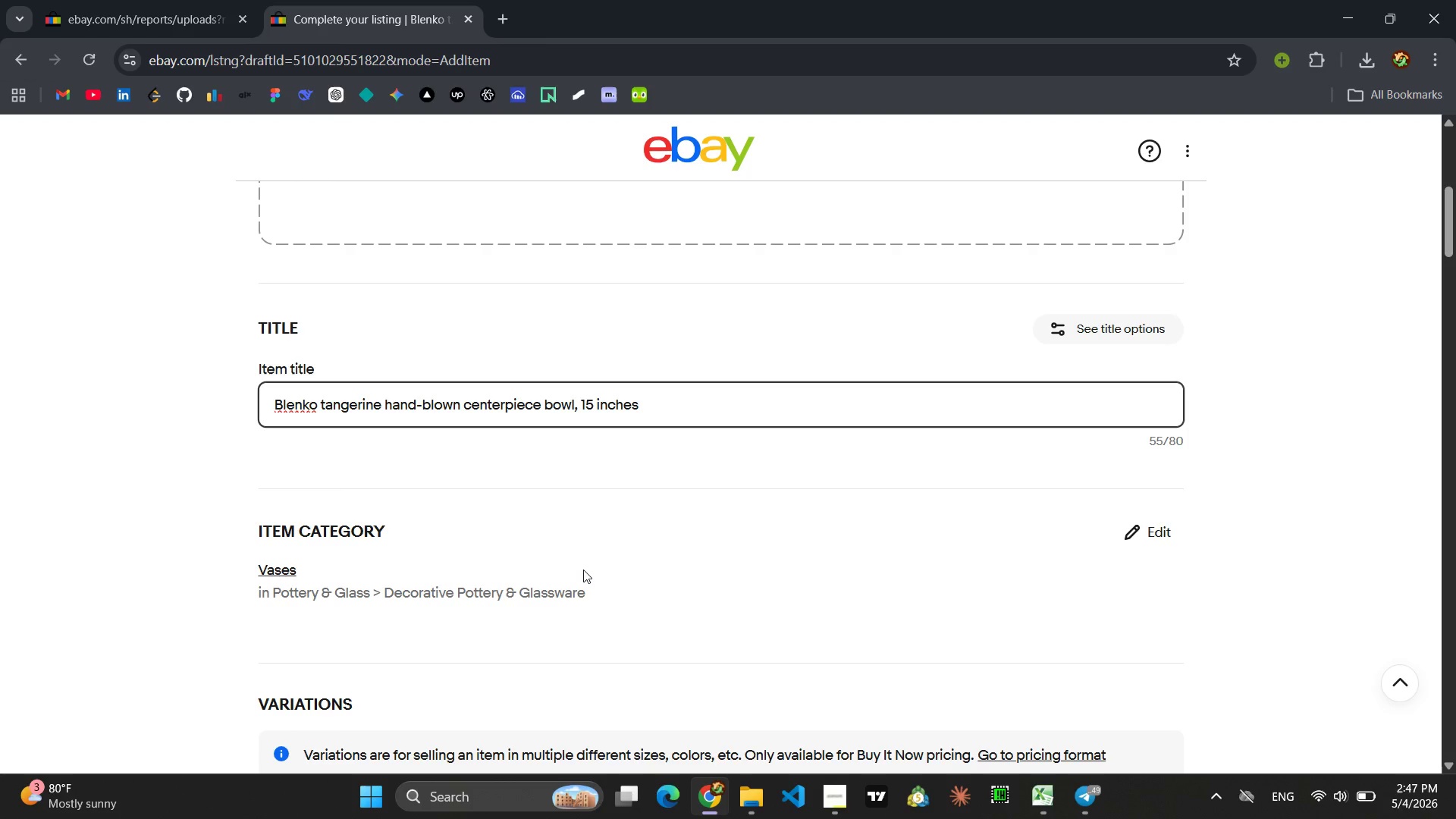 
left_click([828, 792])